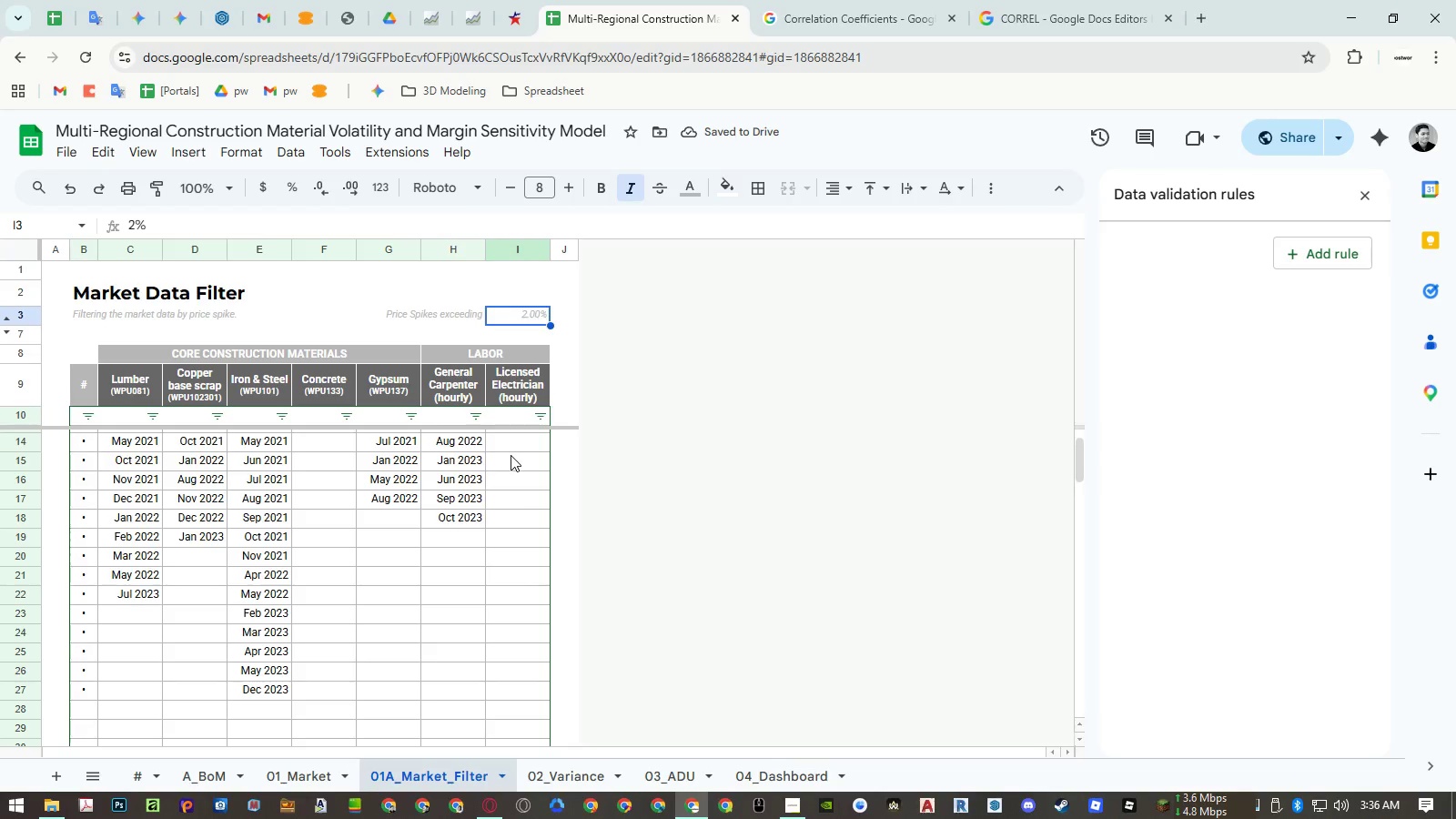 
key(NumpadEnter)
 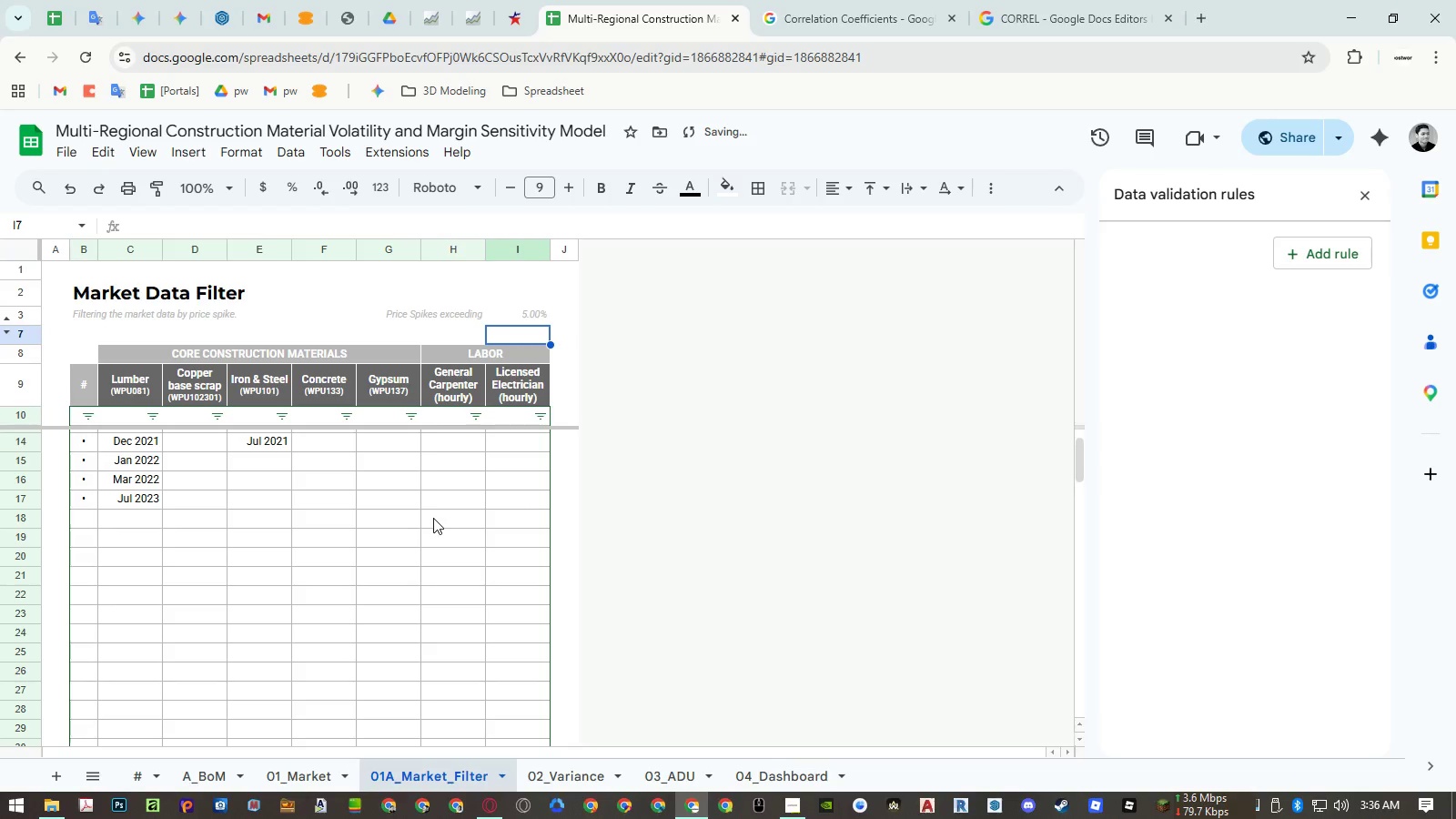 
scroll: coordinate [433, 518], scroll_direction: up, amount: 5.0
 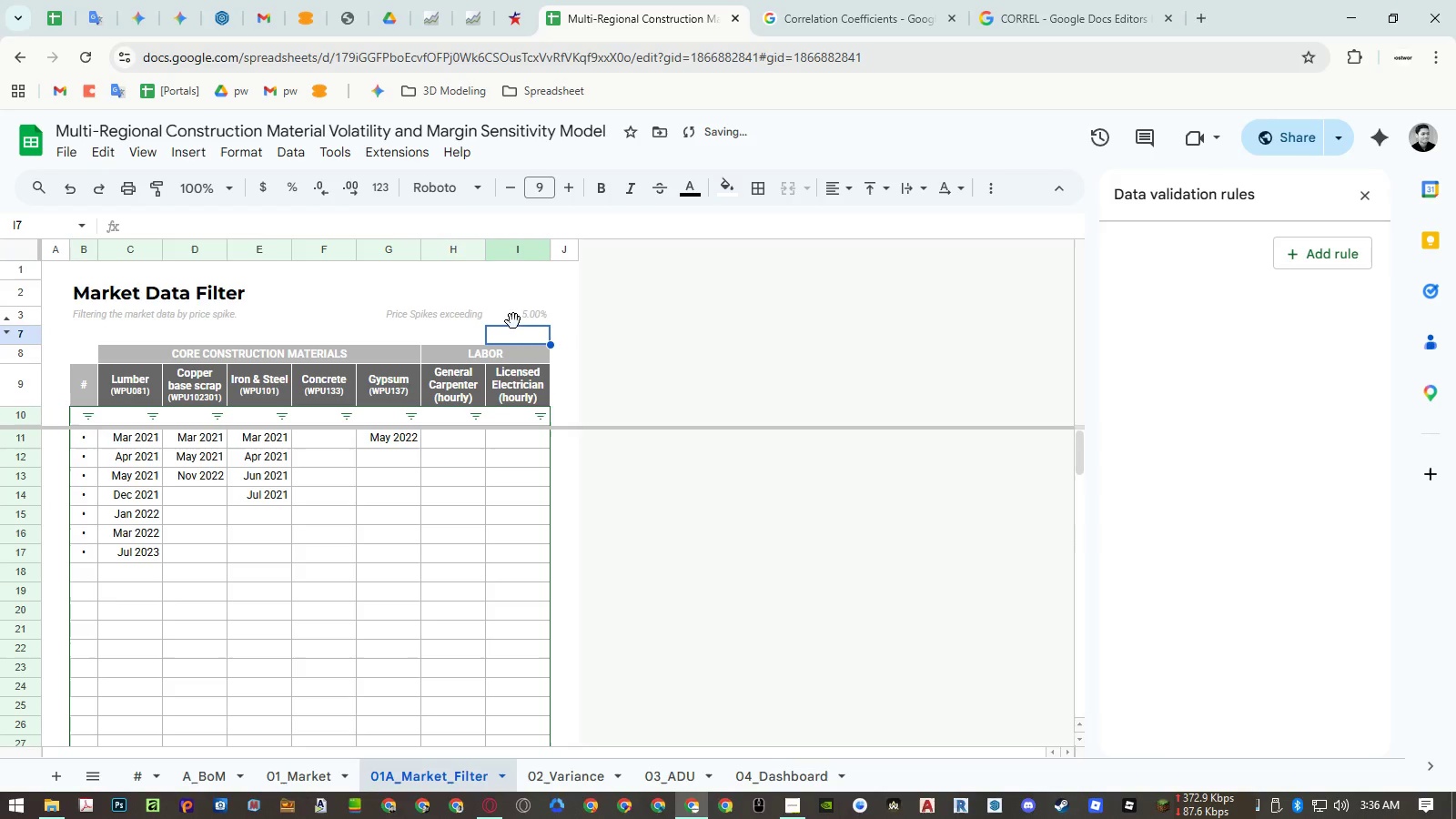 
left_click([516, 310])
 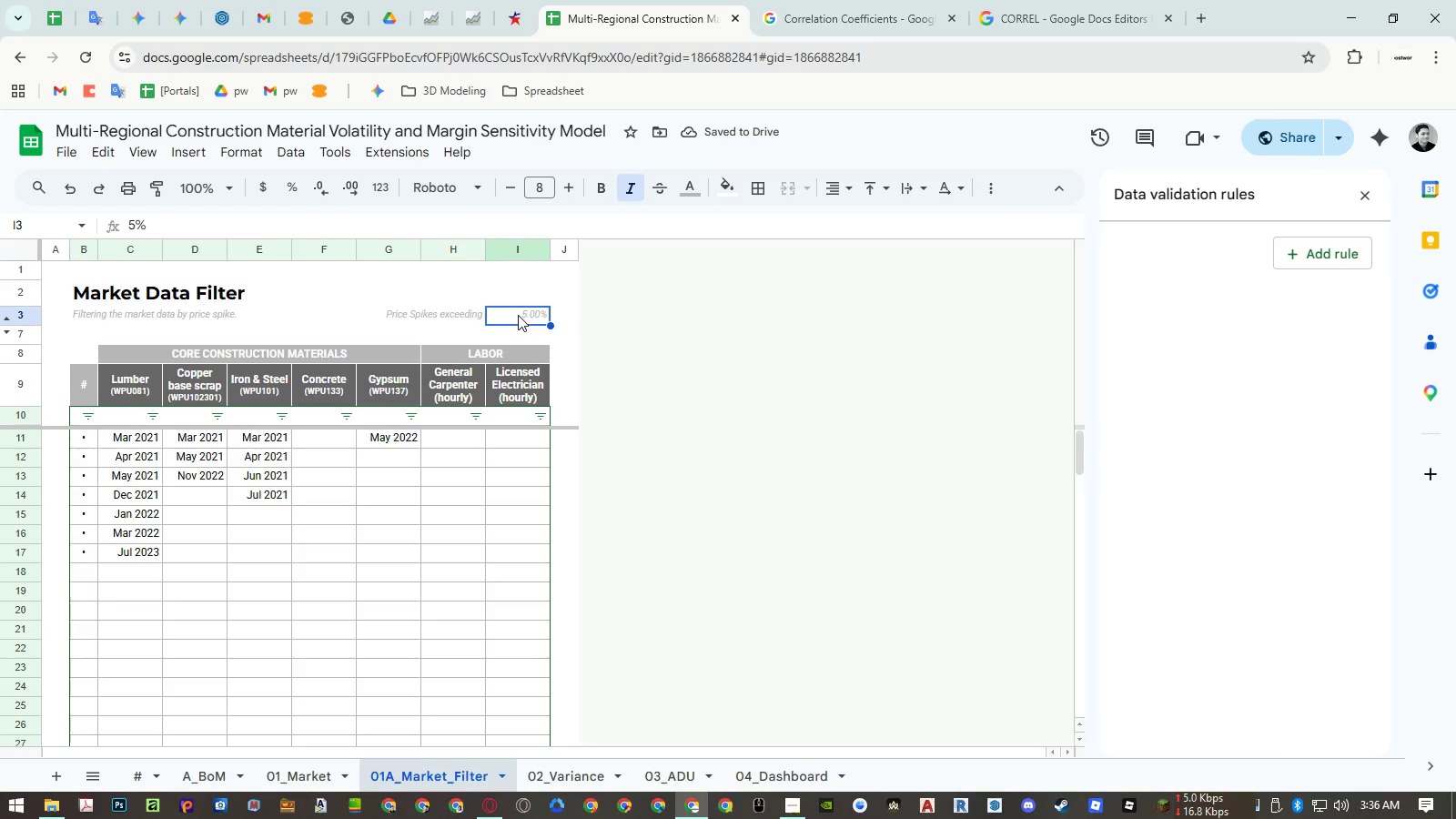 
key(Numpad1)
 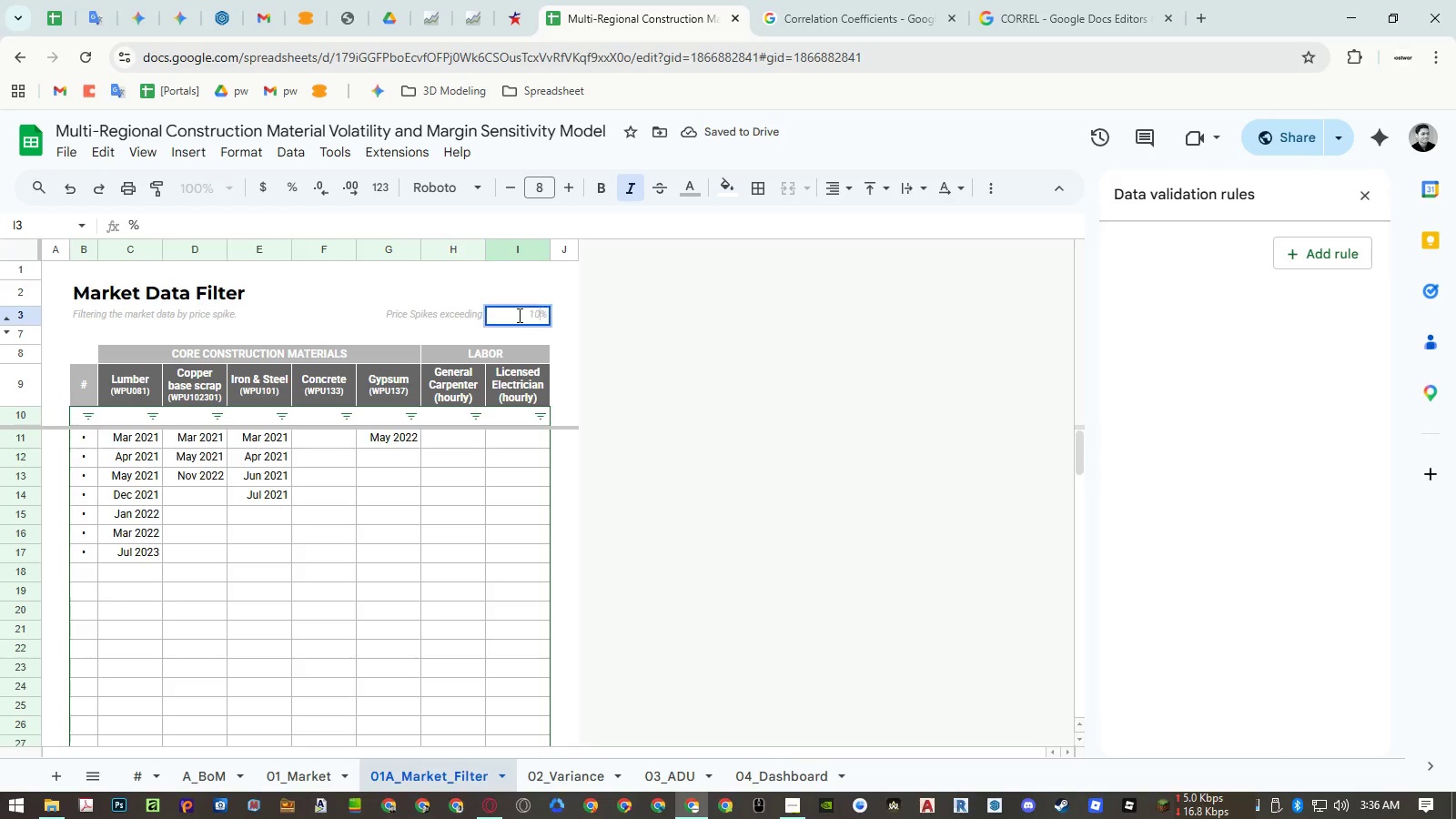 
key(Numpad0)
 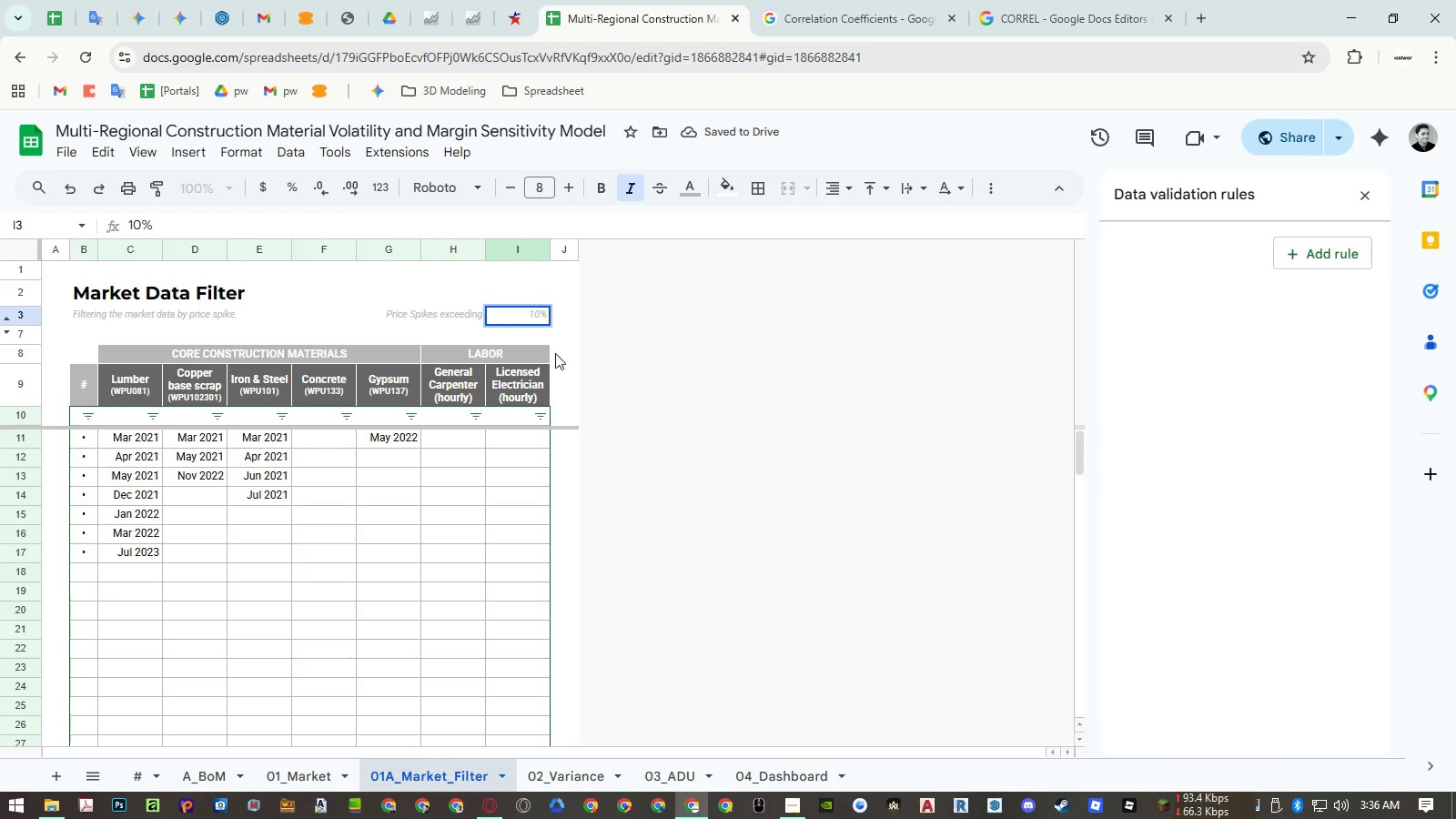 
key(NumpadEnter)
 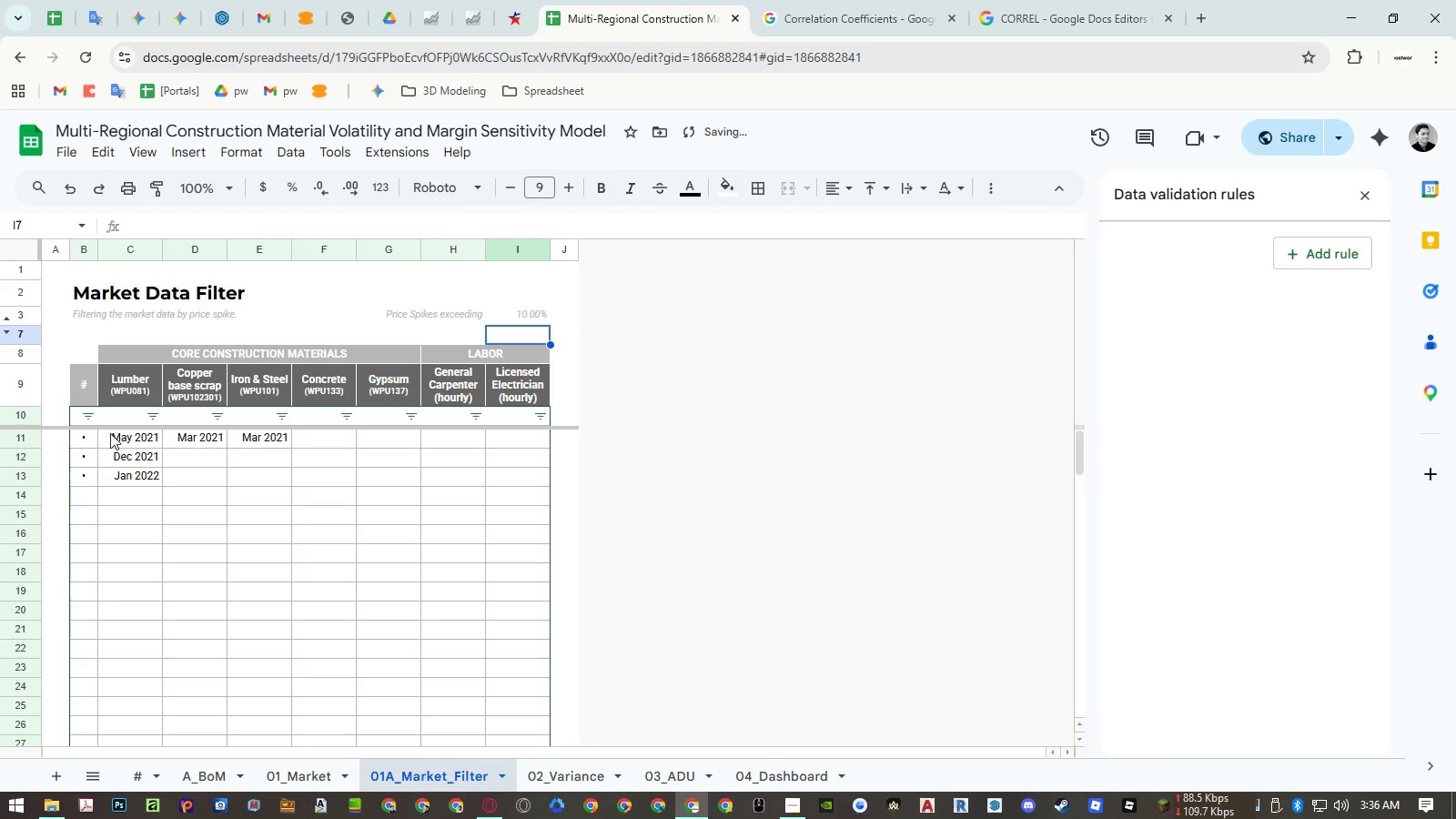 
left_click([95, 420])
 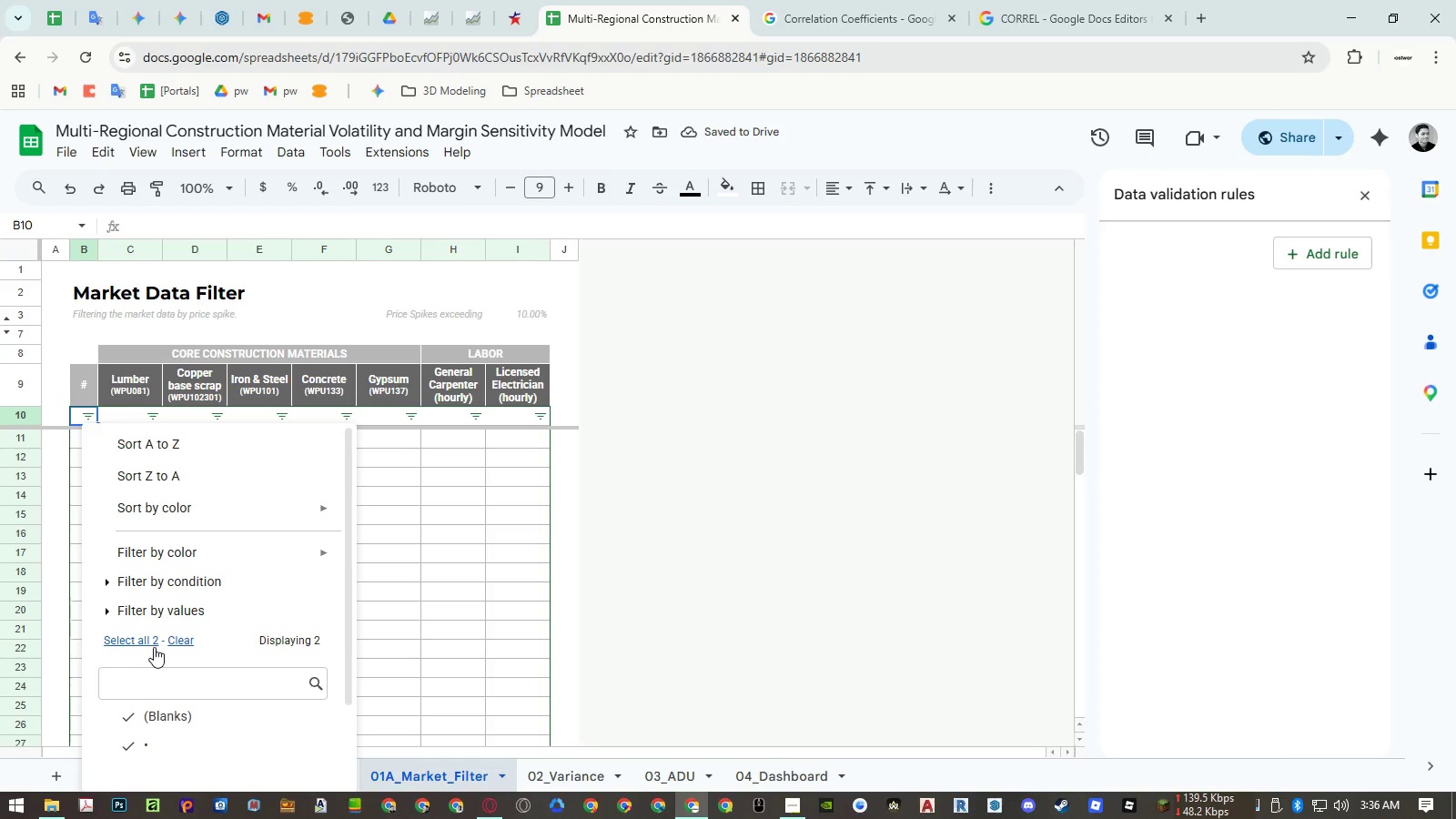 
left_click([184, 719])
 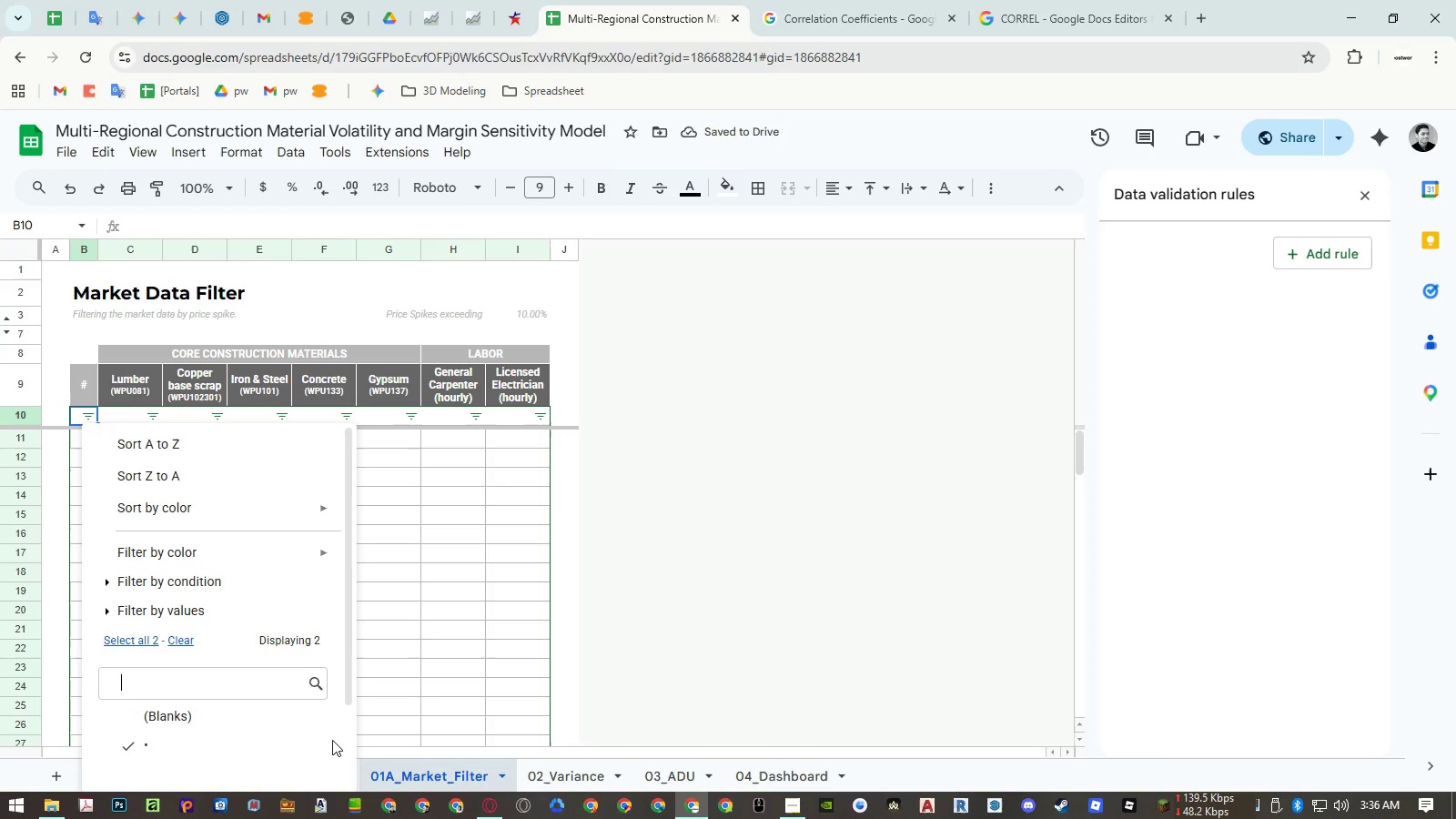 
scroll: coordinate [333, 740], scroll_direction: down, amount: 5.0
 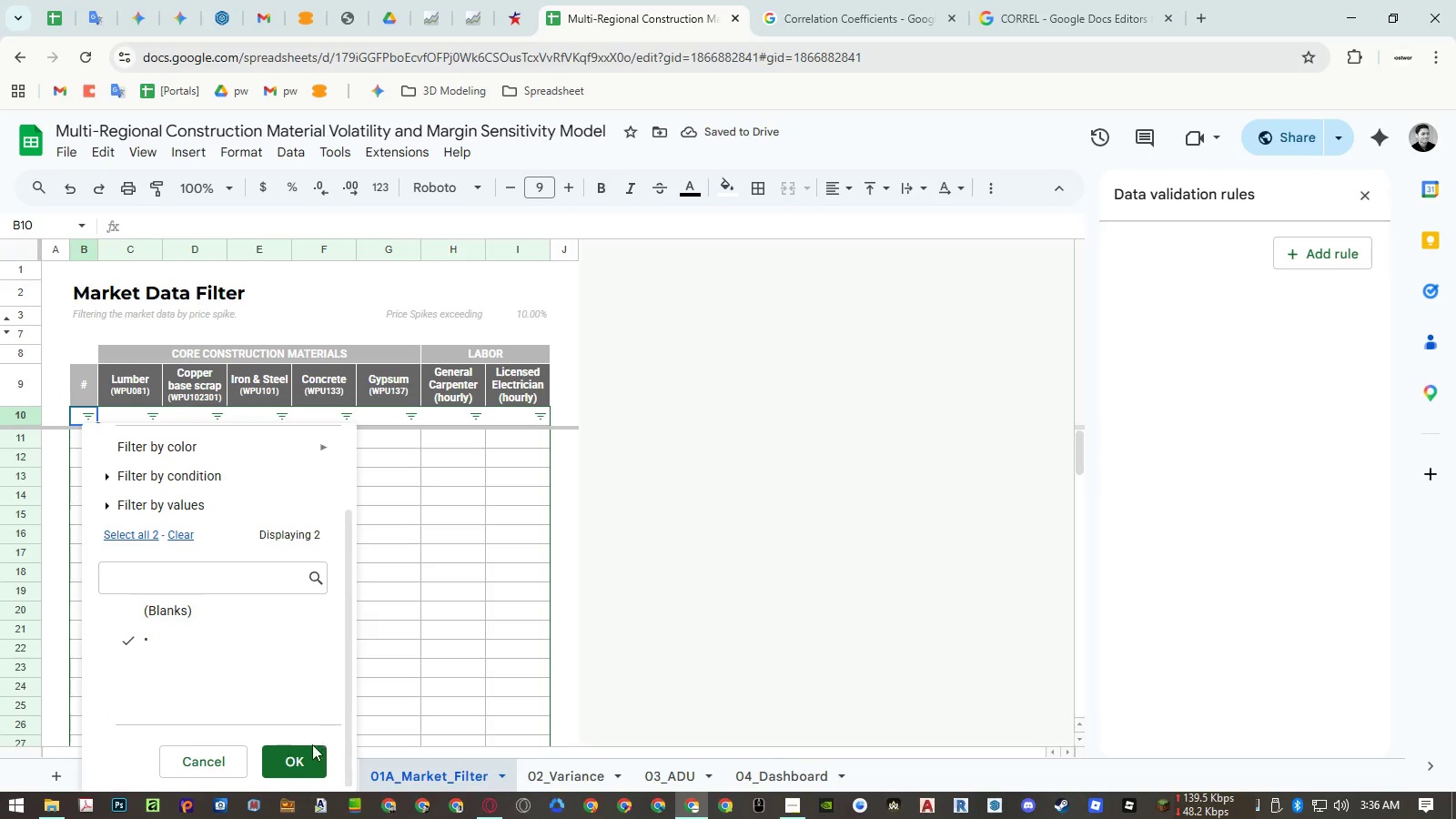 
left_click([294, 756])
 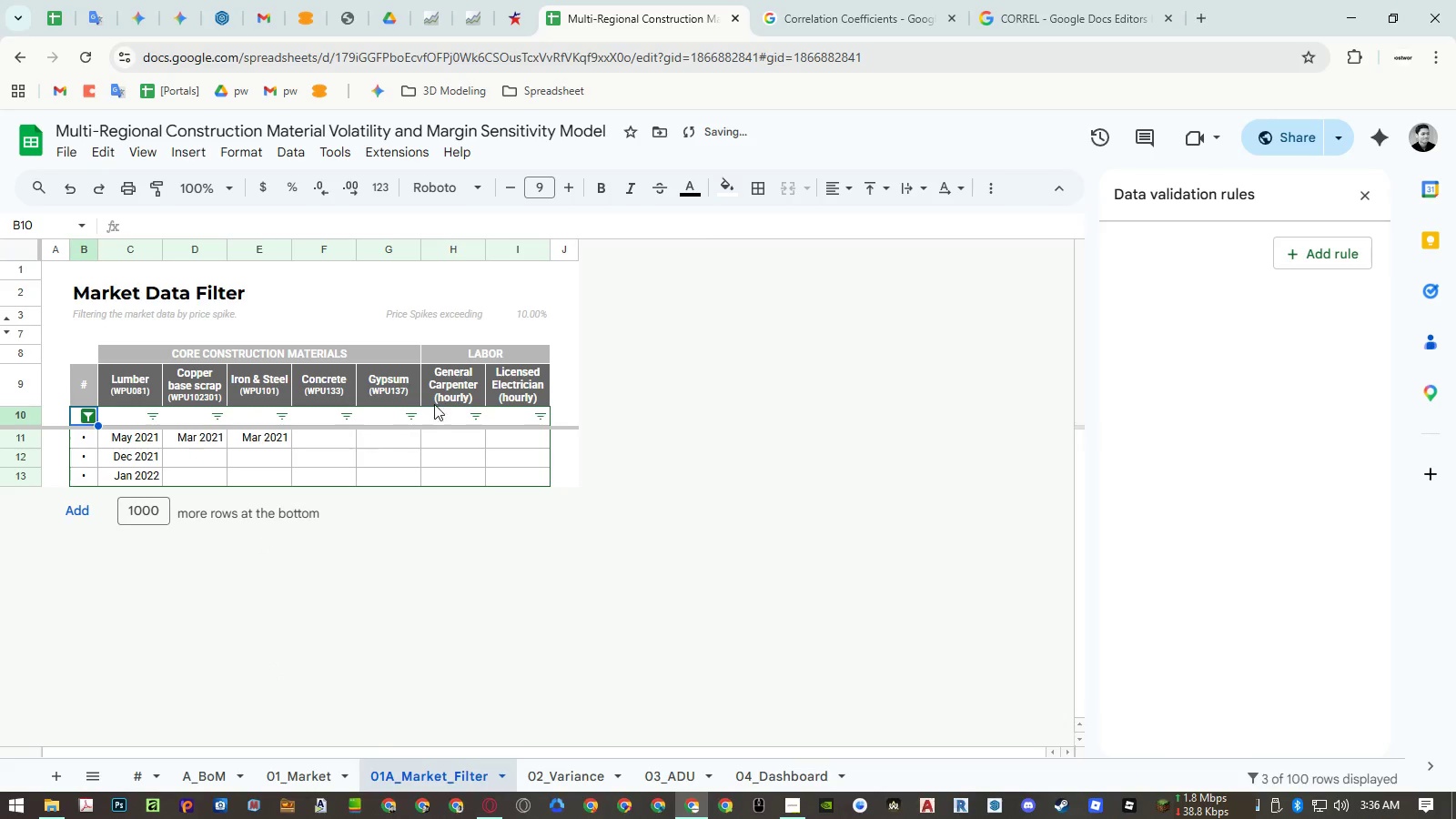 
left_click([536, 314])
 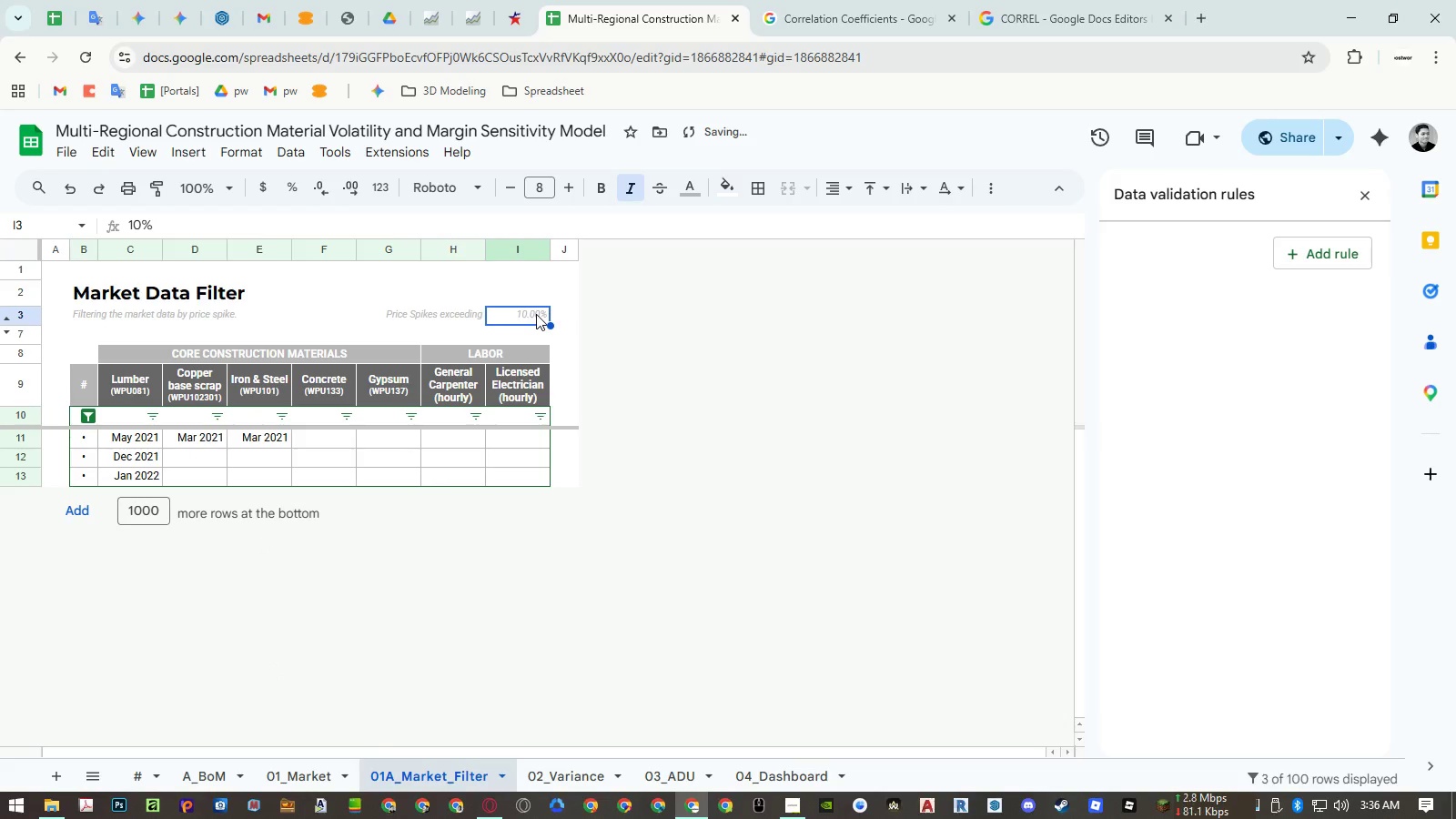 
key(Numpad5)
 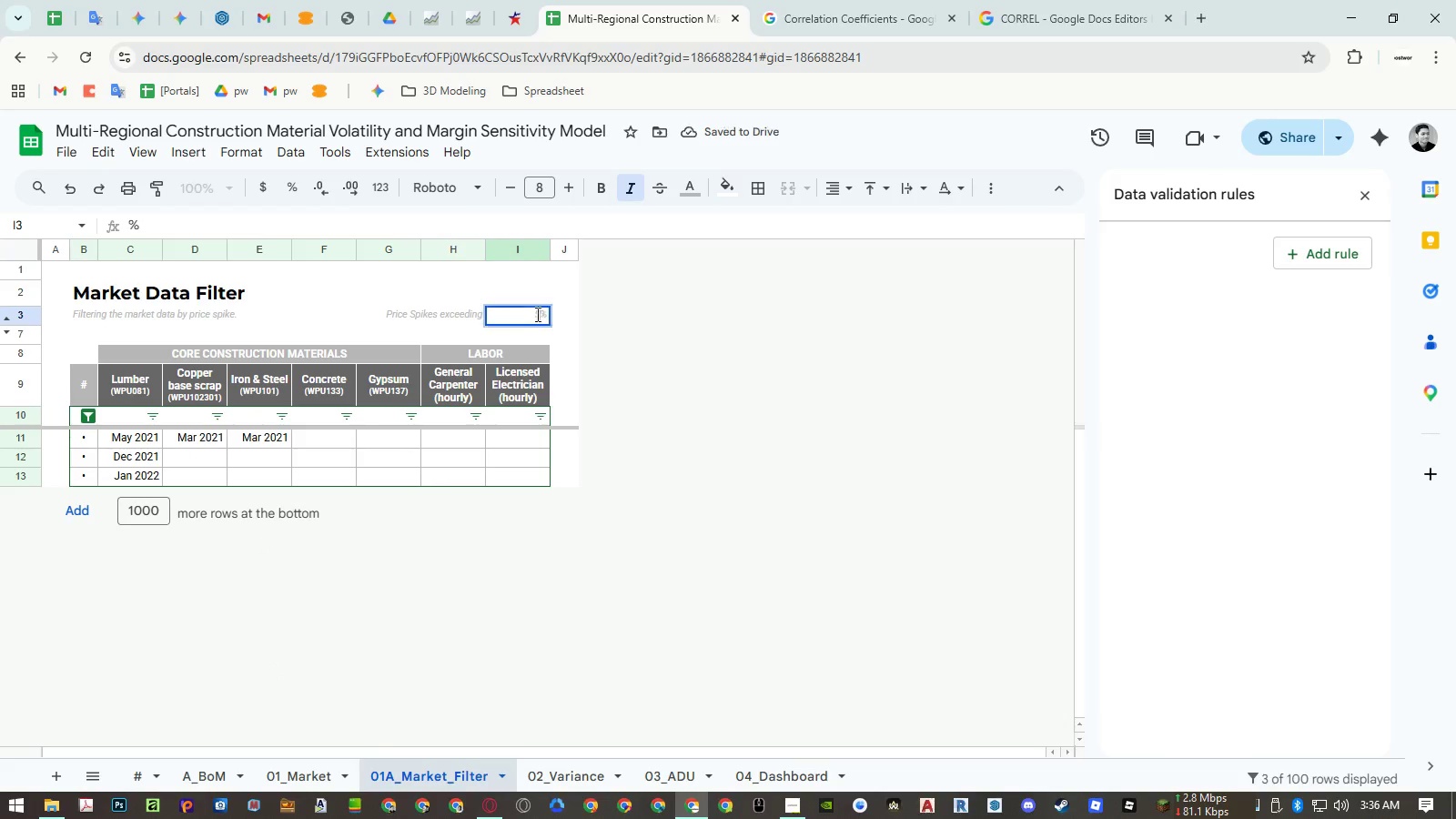 
key(NumpadEnter)
 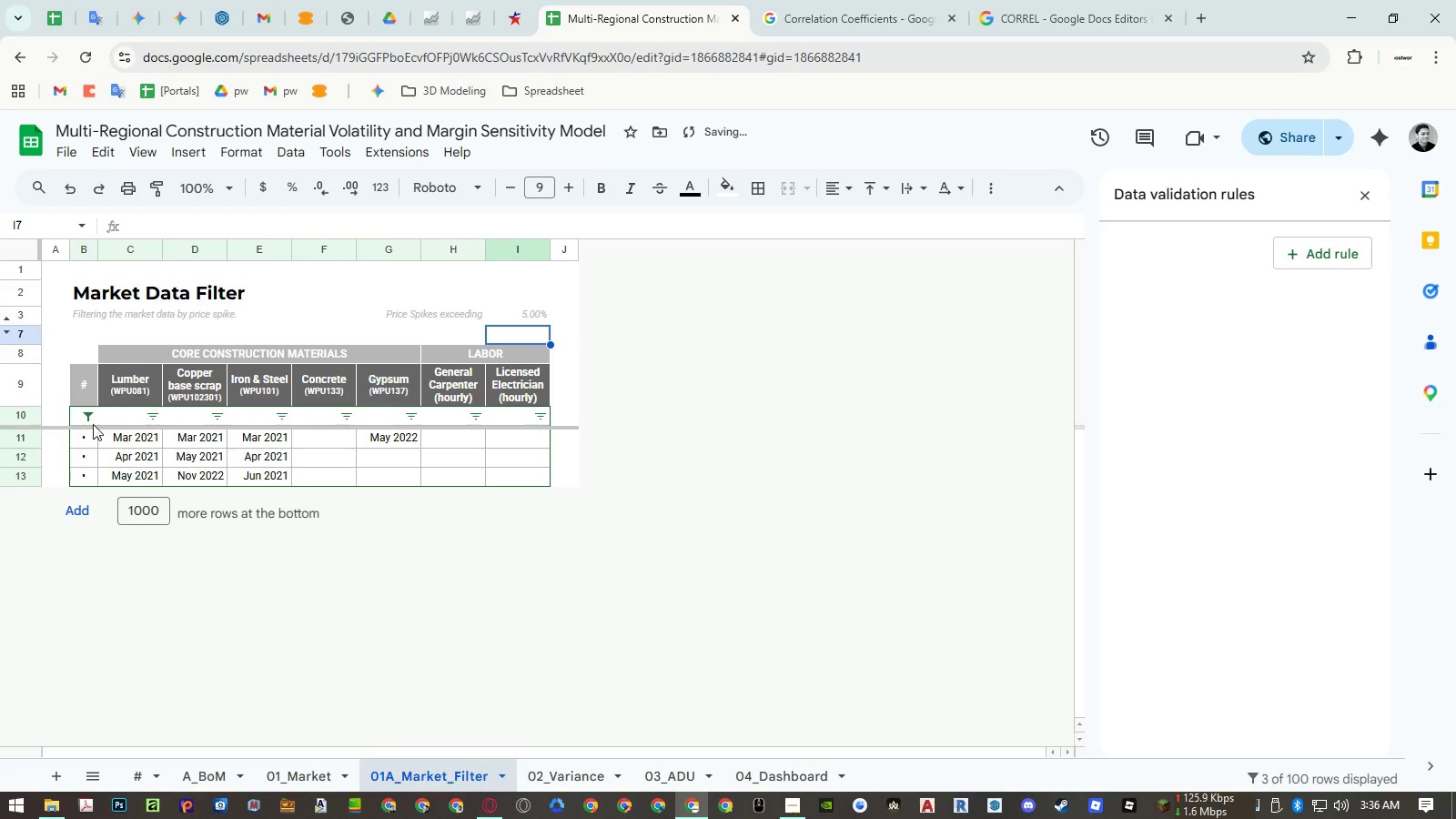 
left_click([90, 417])
 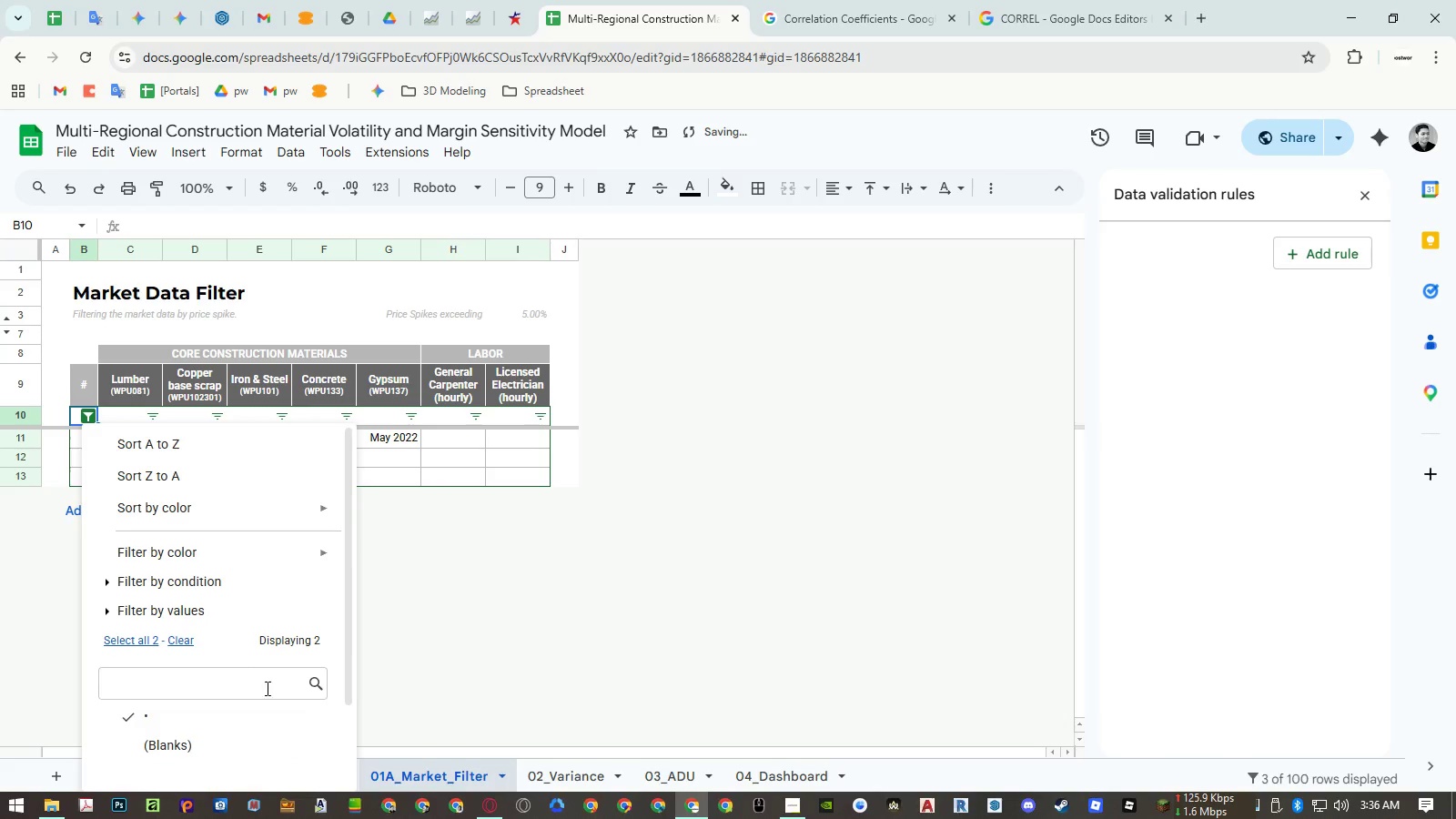 
scroll: coordinate [275, 729], scroll_direction: down, amount: 4.0
 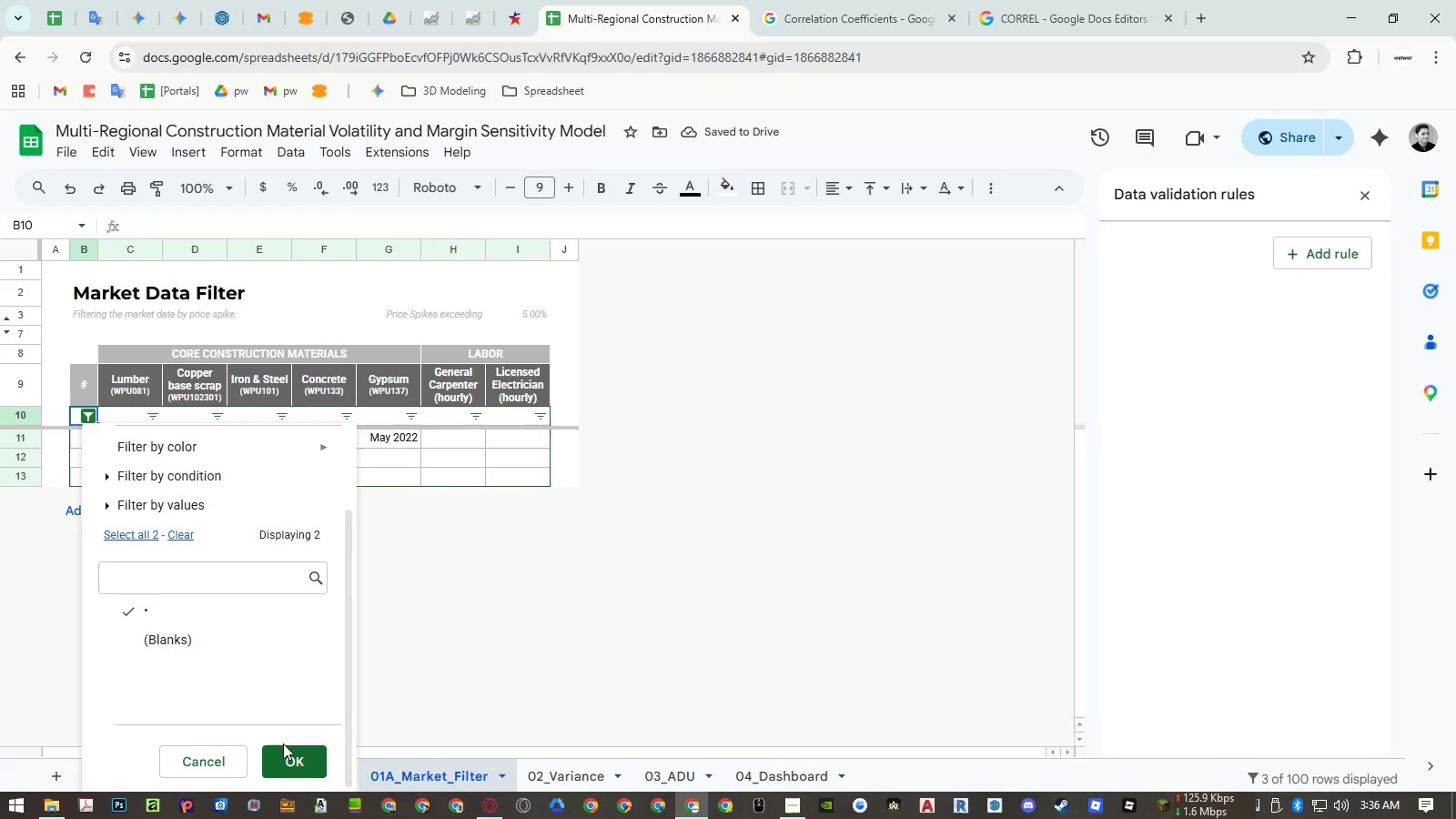 
left_click([286, 754])
 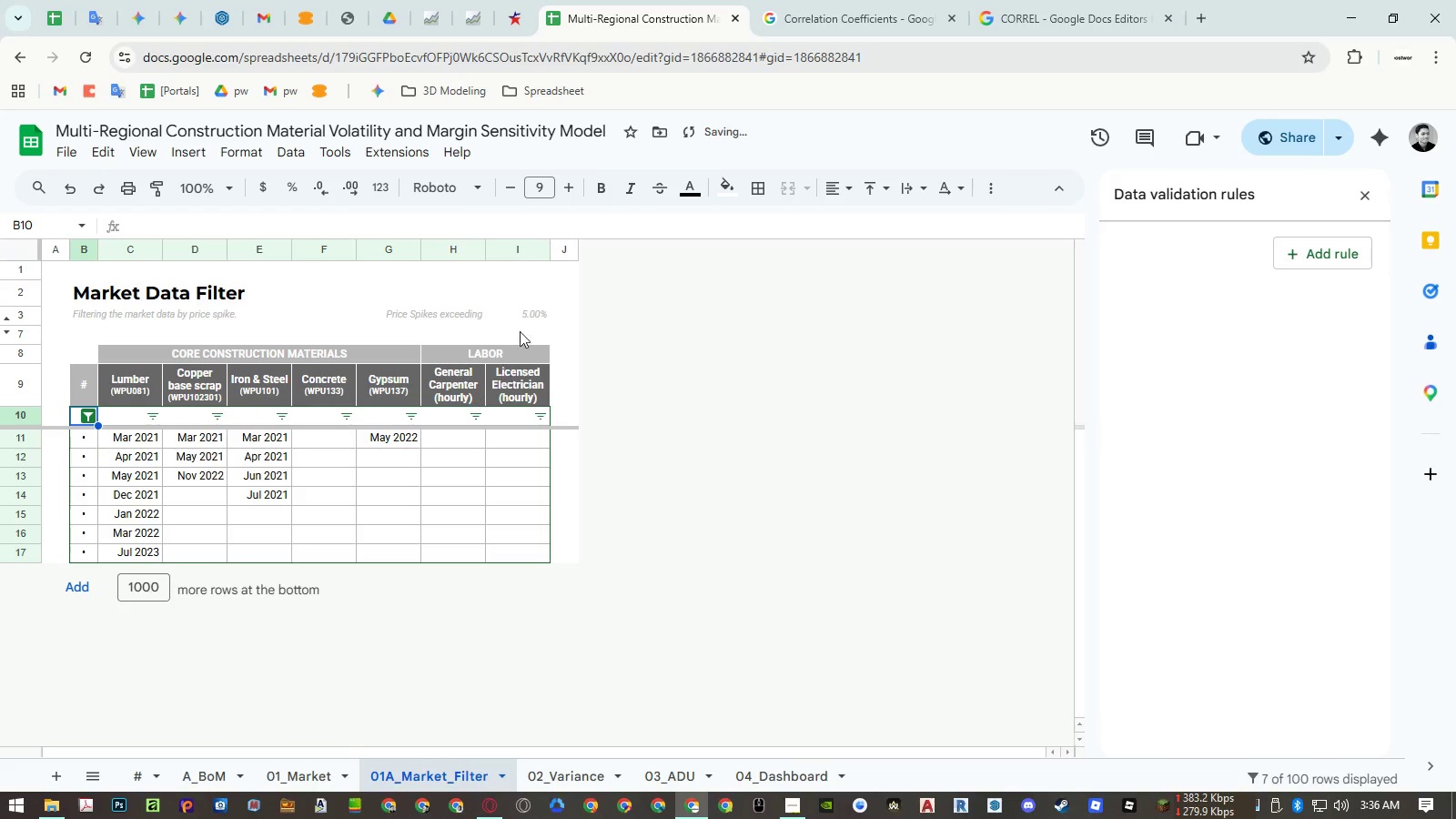 
left_click([524, 315])
 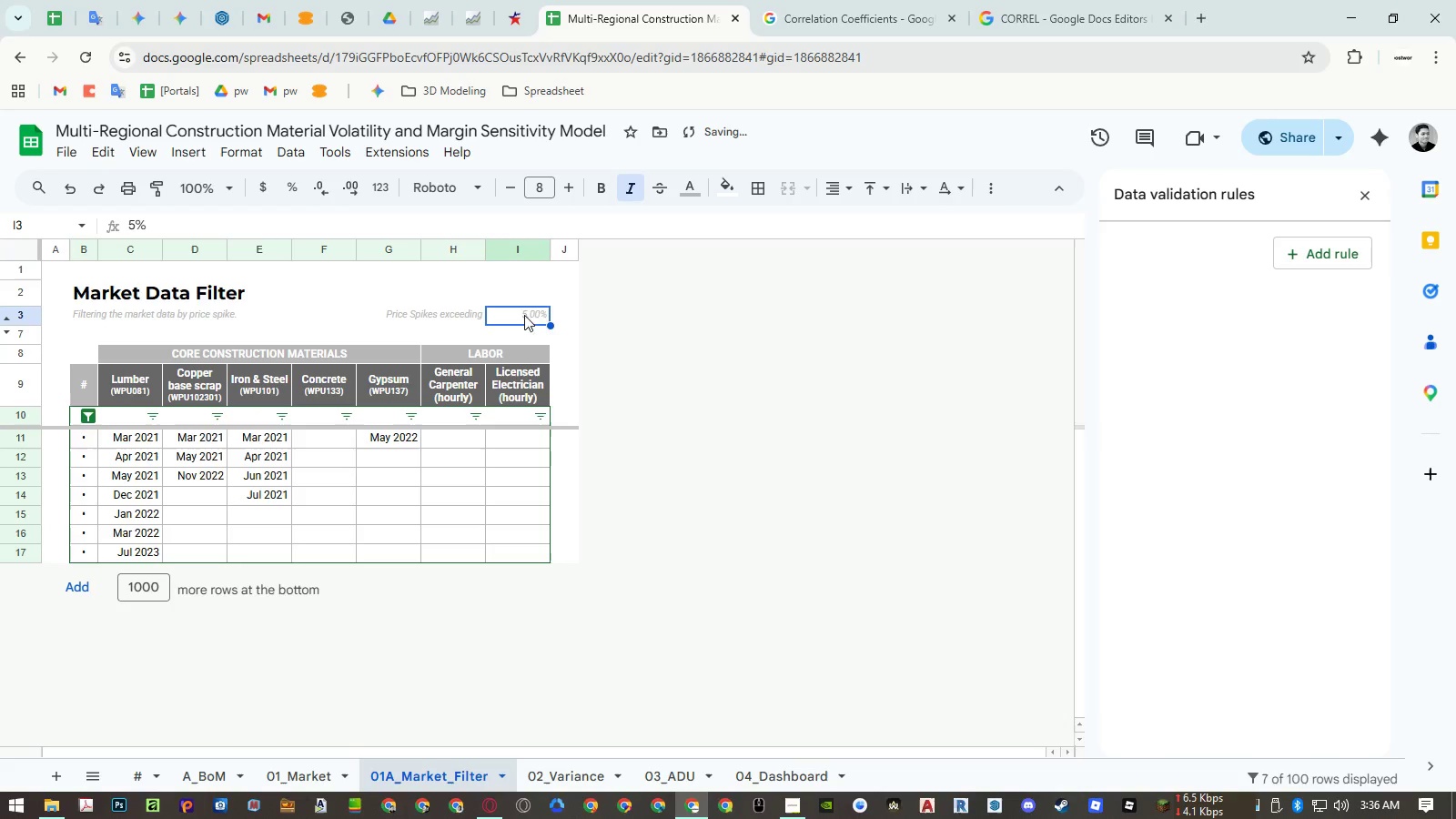 
key(Numpad1)
 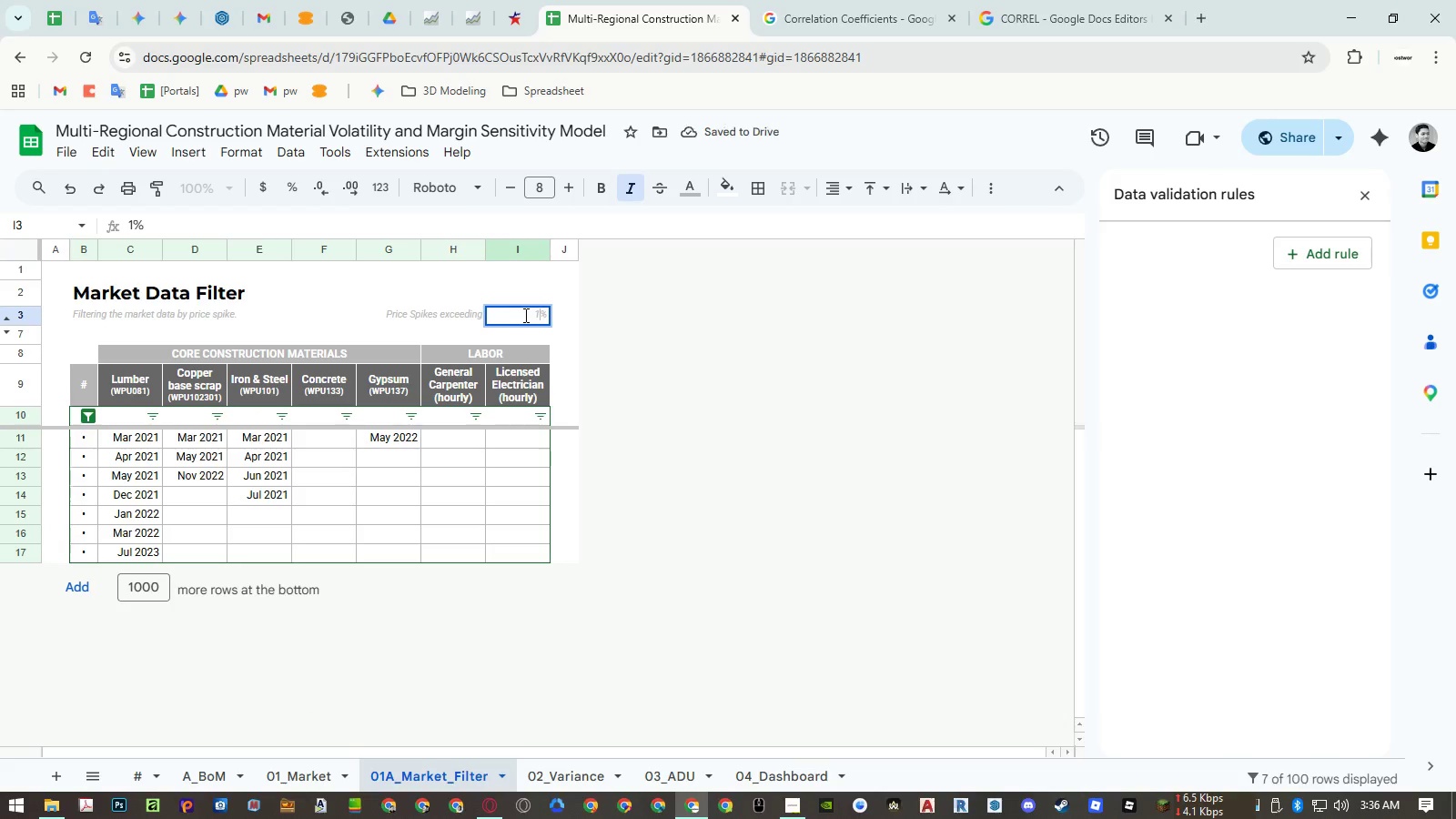 
key(Numpad0)
 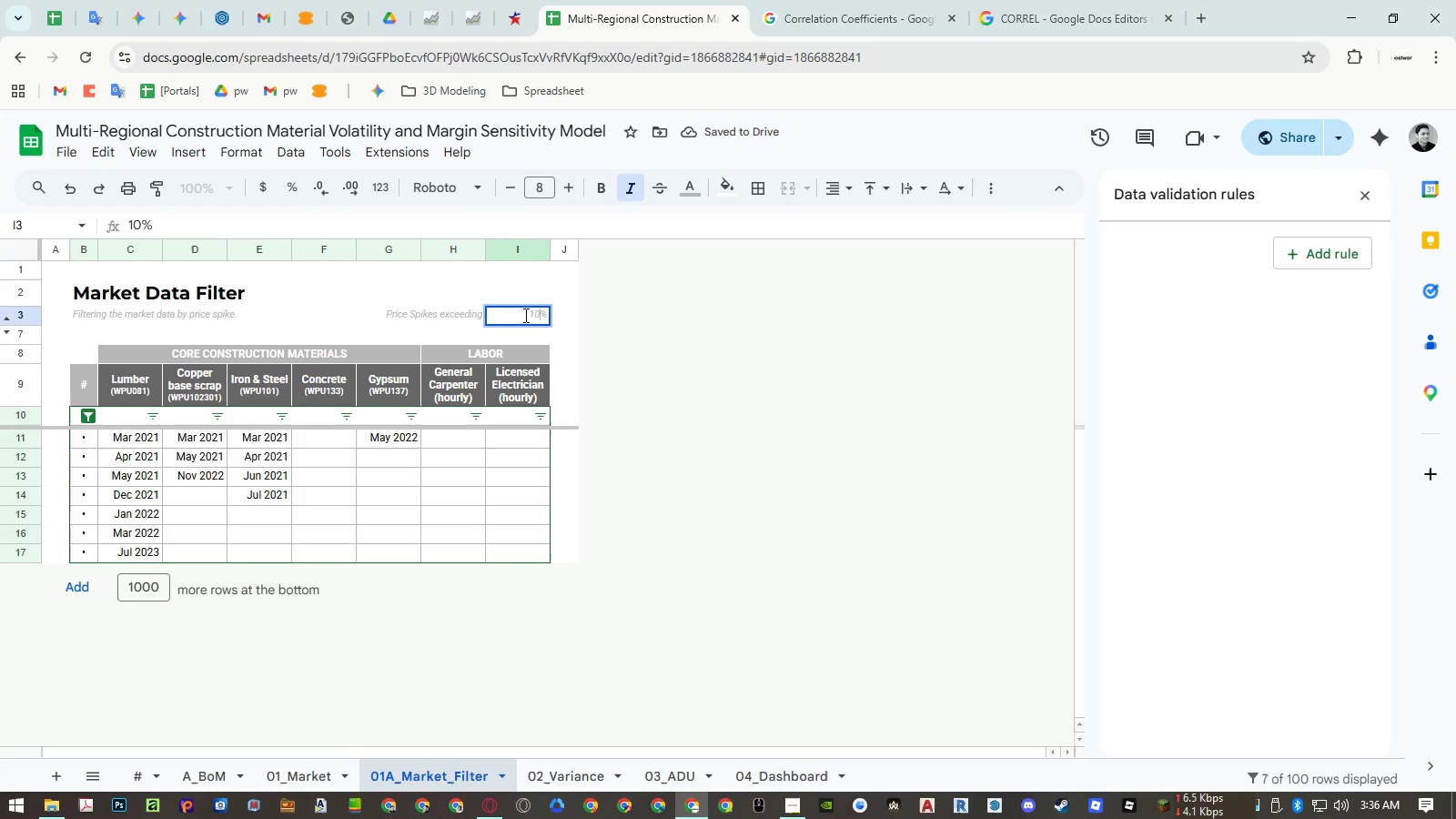 
key(NumpadEnter)
 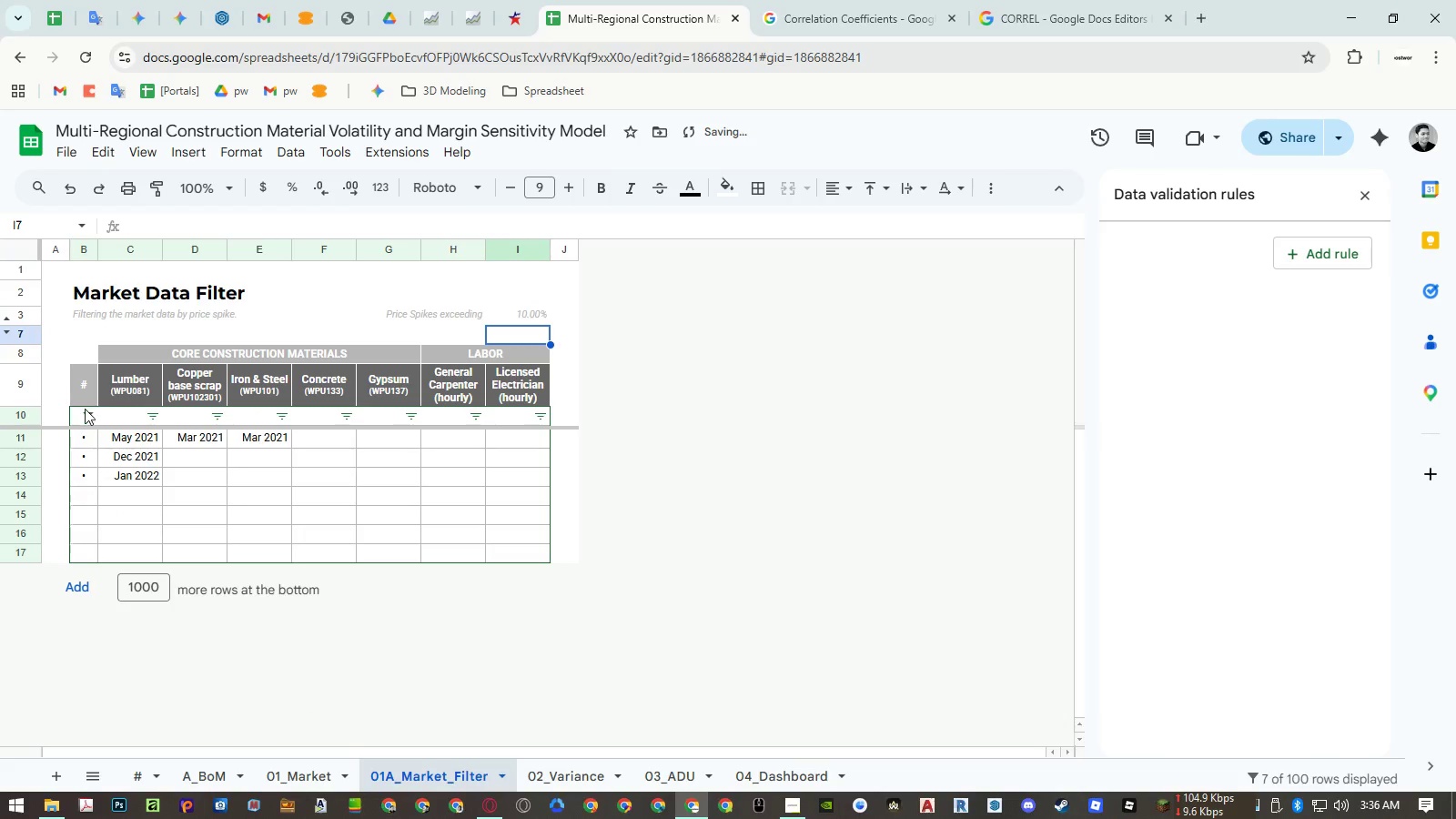 
left_click([86, 420])
 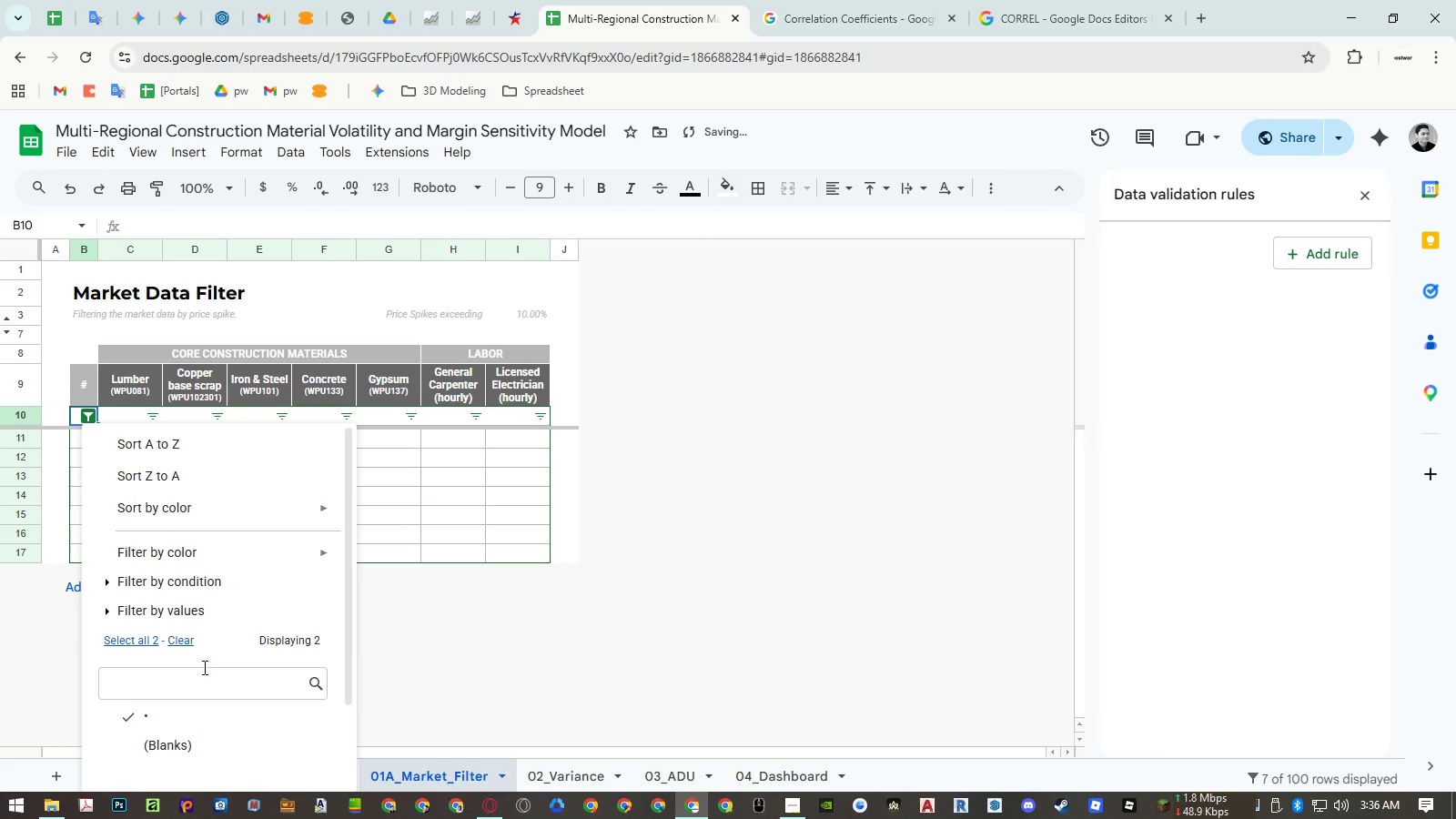 
scroll: coordinate [284, 724], scroll_direction: down, amount: 5.0
 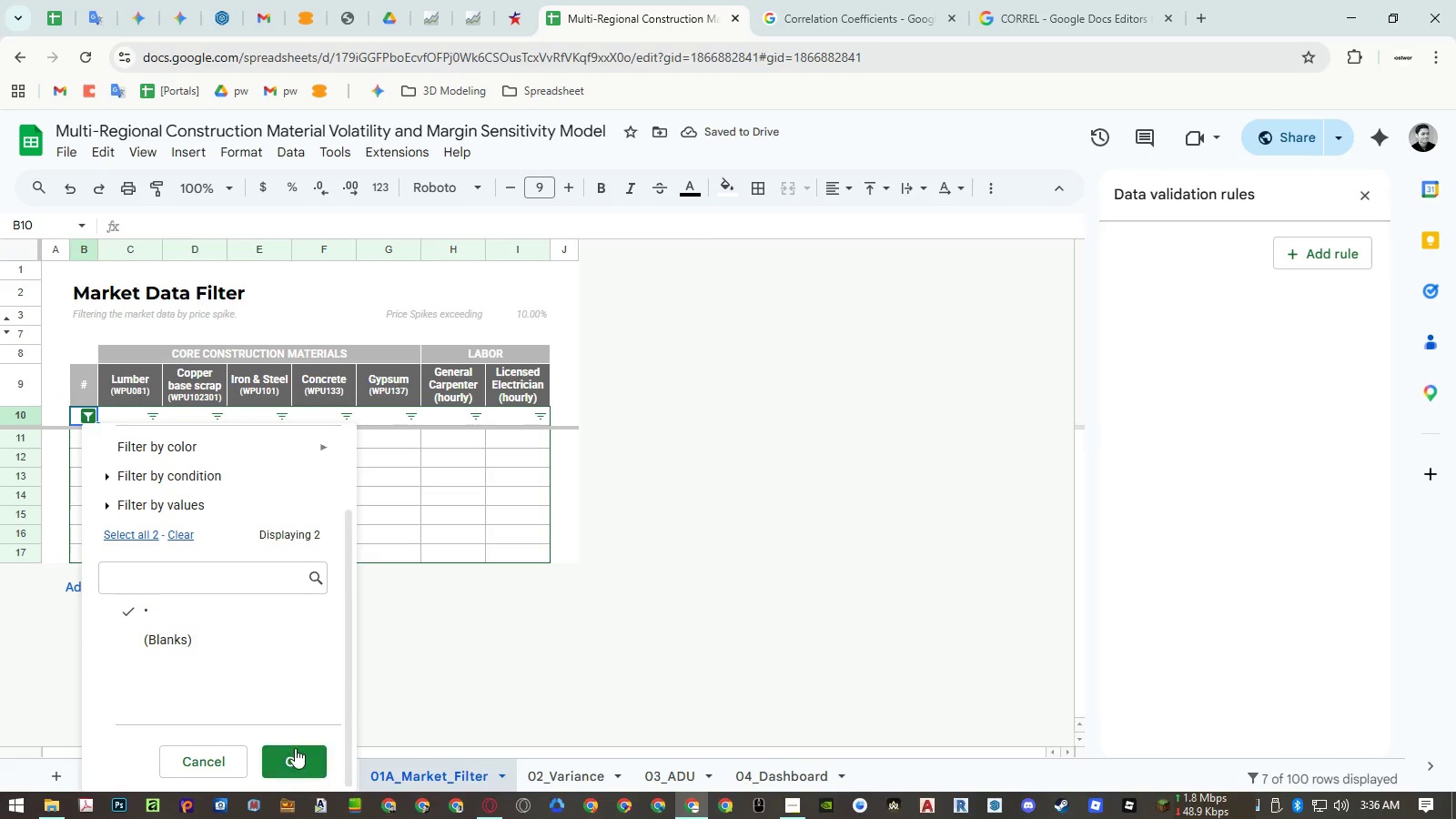 
left_click([298, 754])
 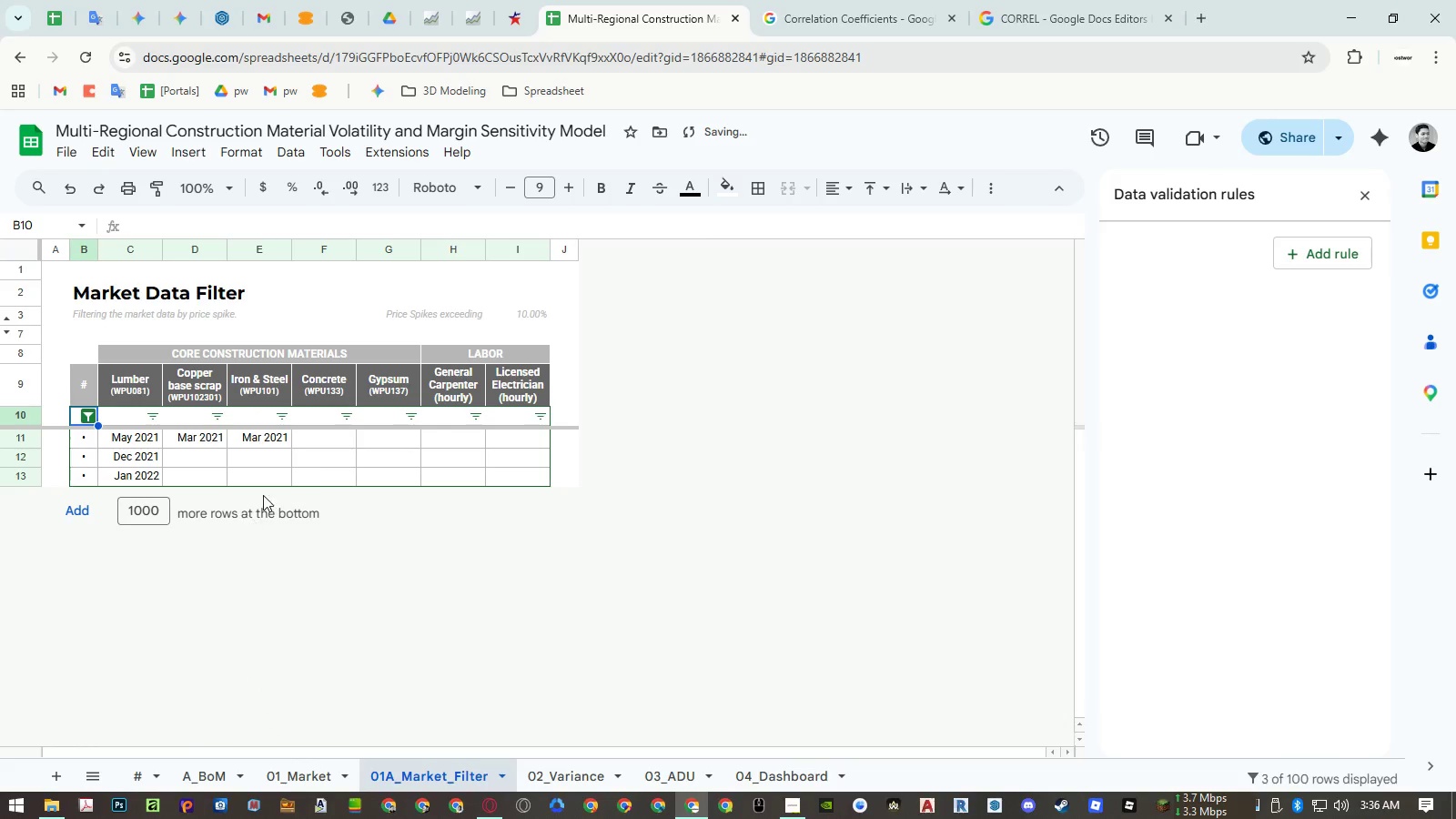 
left_click([327, 473])
 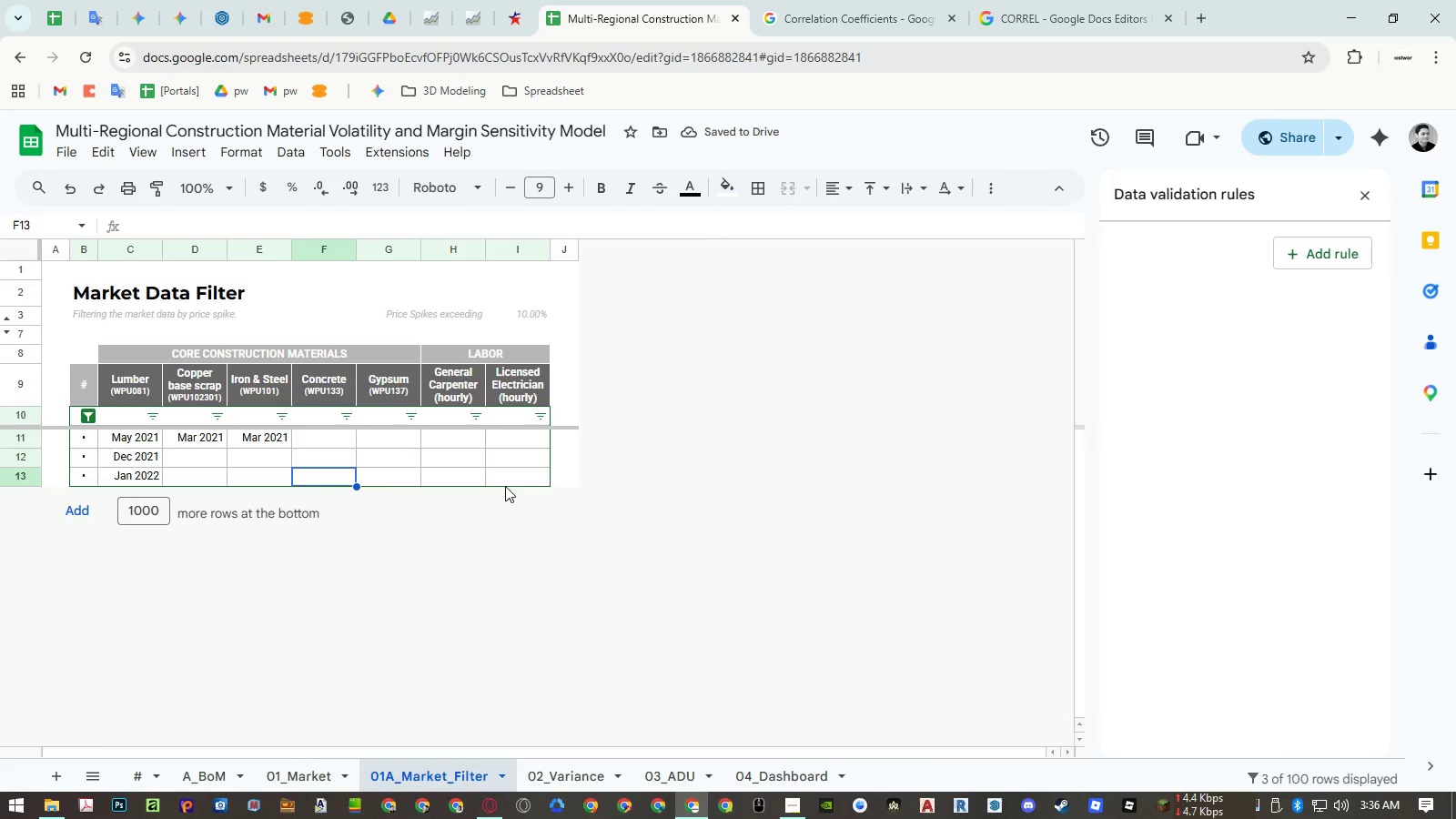 
key(Control+ControlRight)
 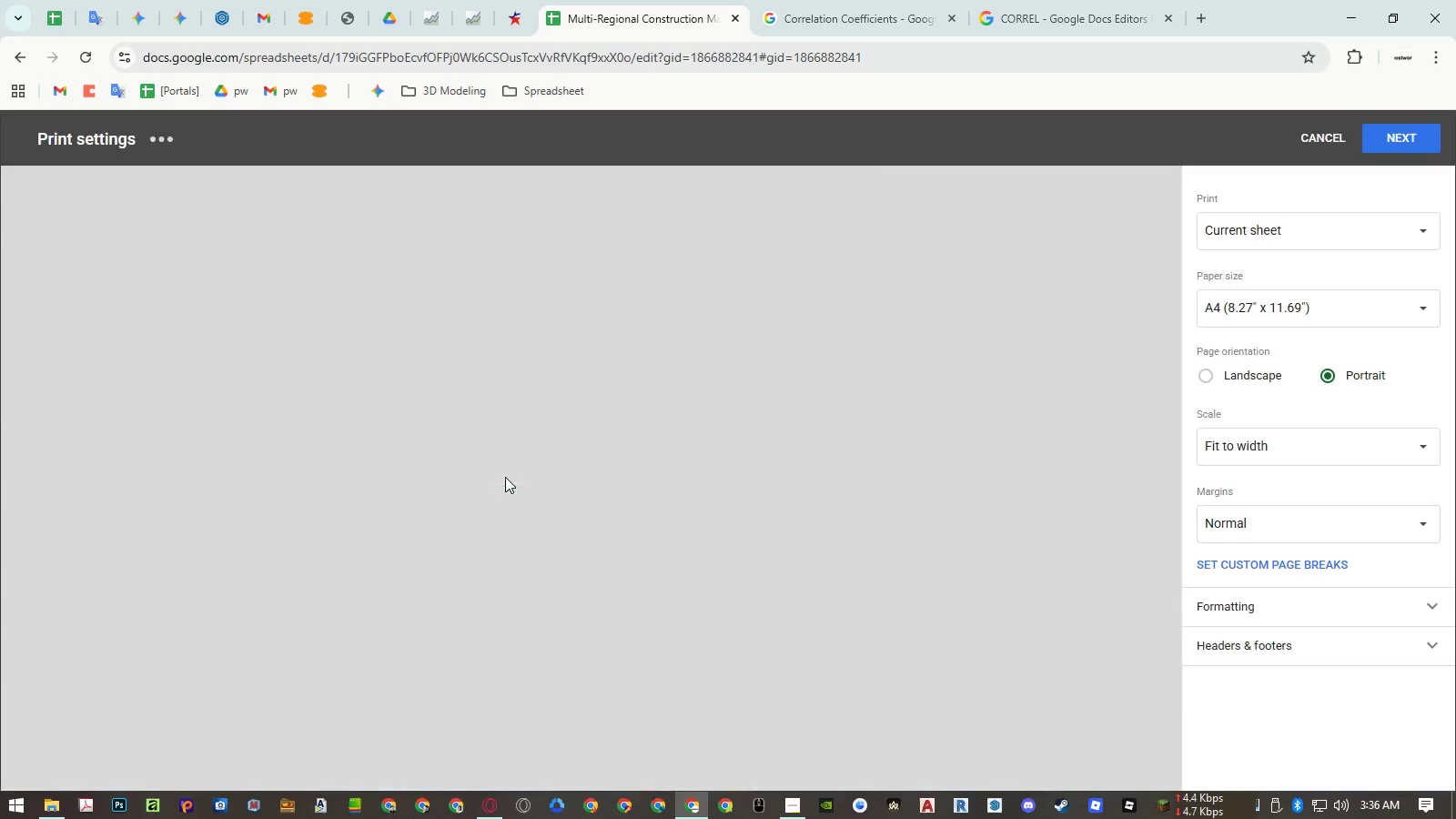 
key(Control+P)
 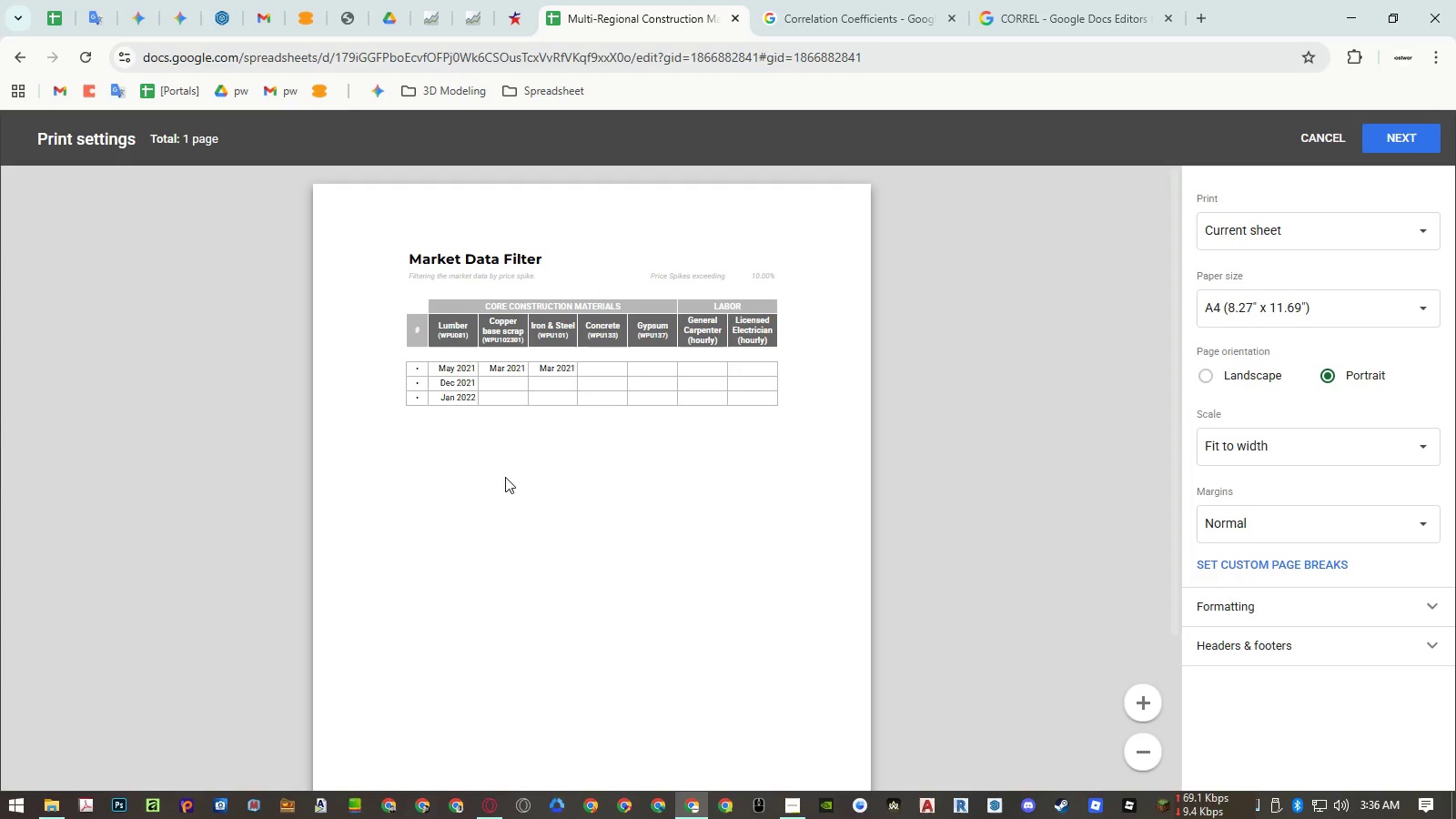 
wait(6.77)
 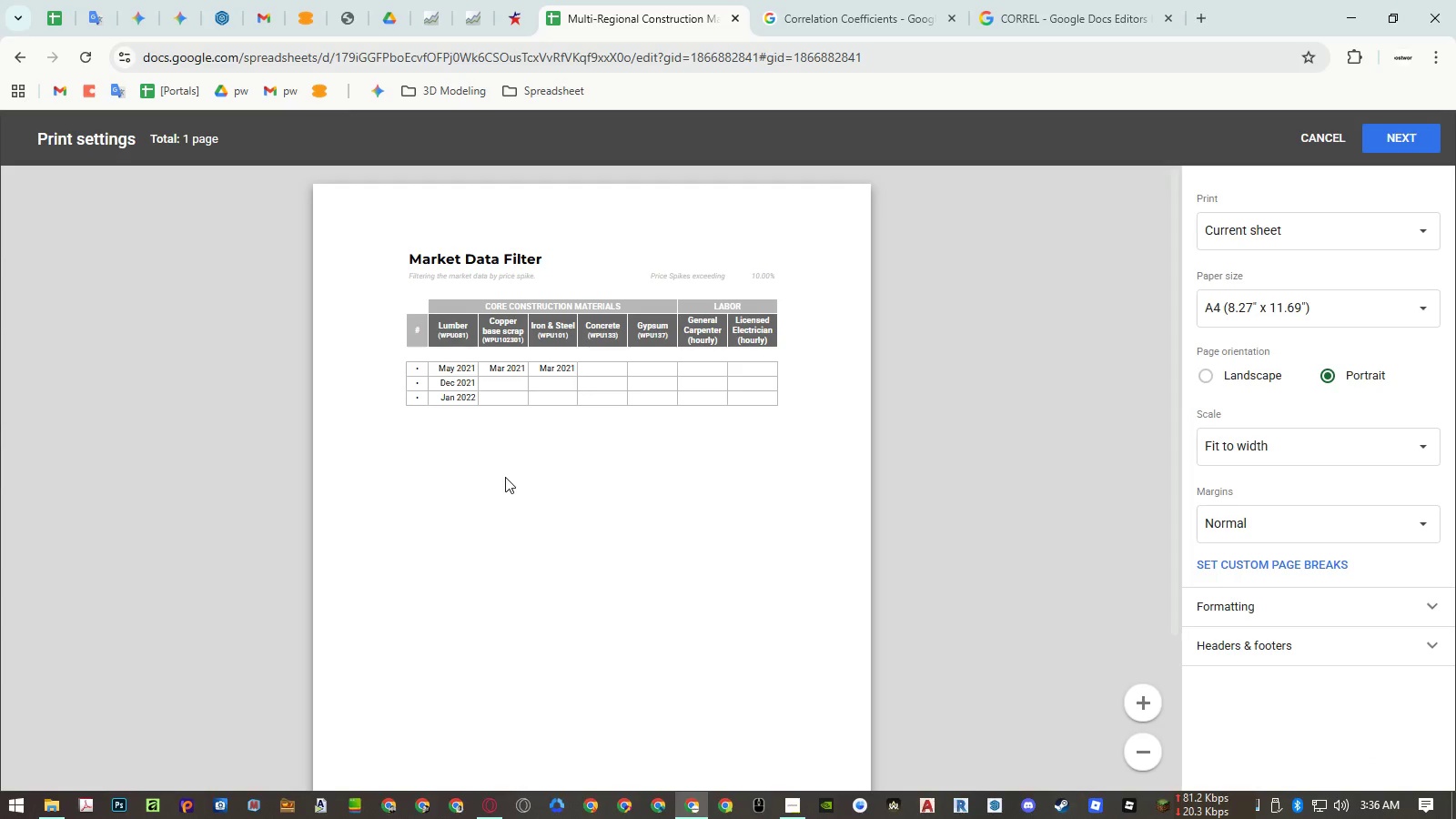 
key(Escape)
 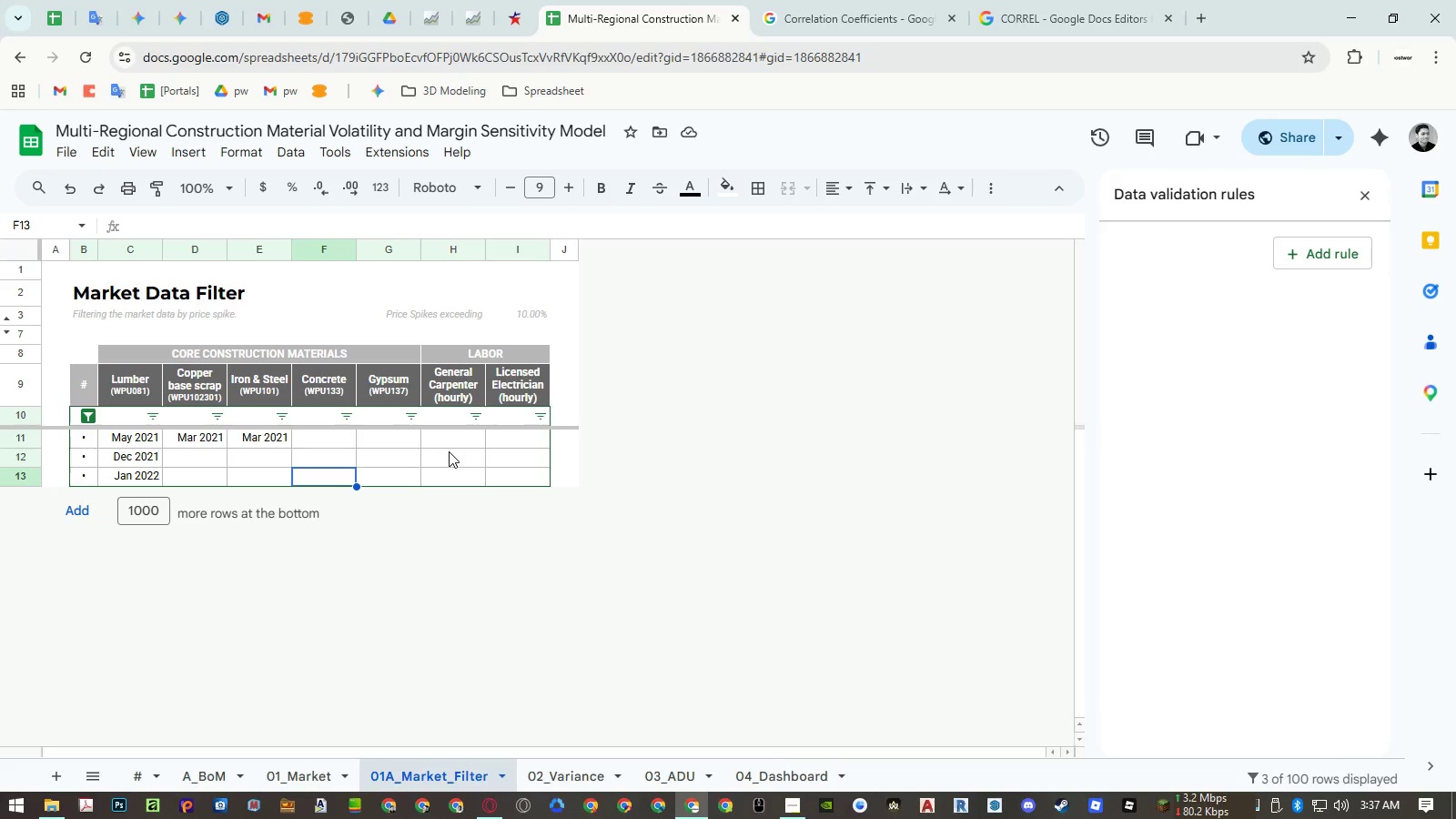 
wait(48.34)
 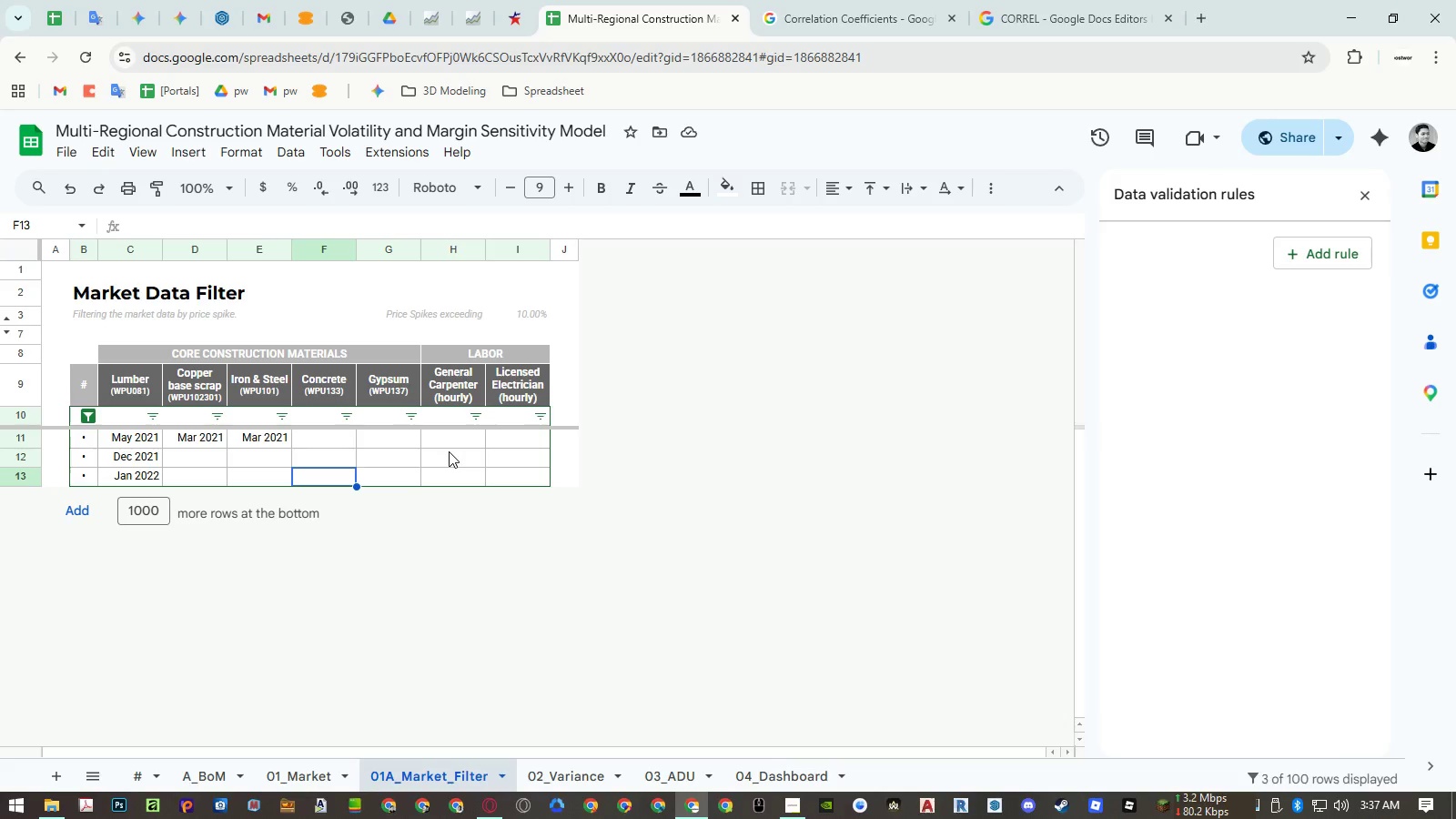 
left_click([318, 769])
 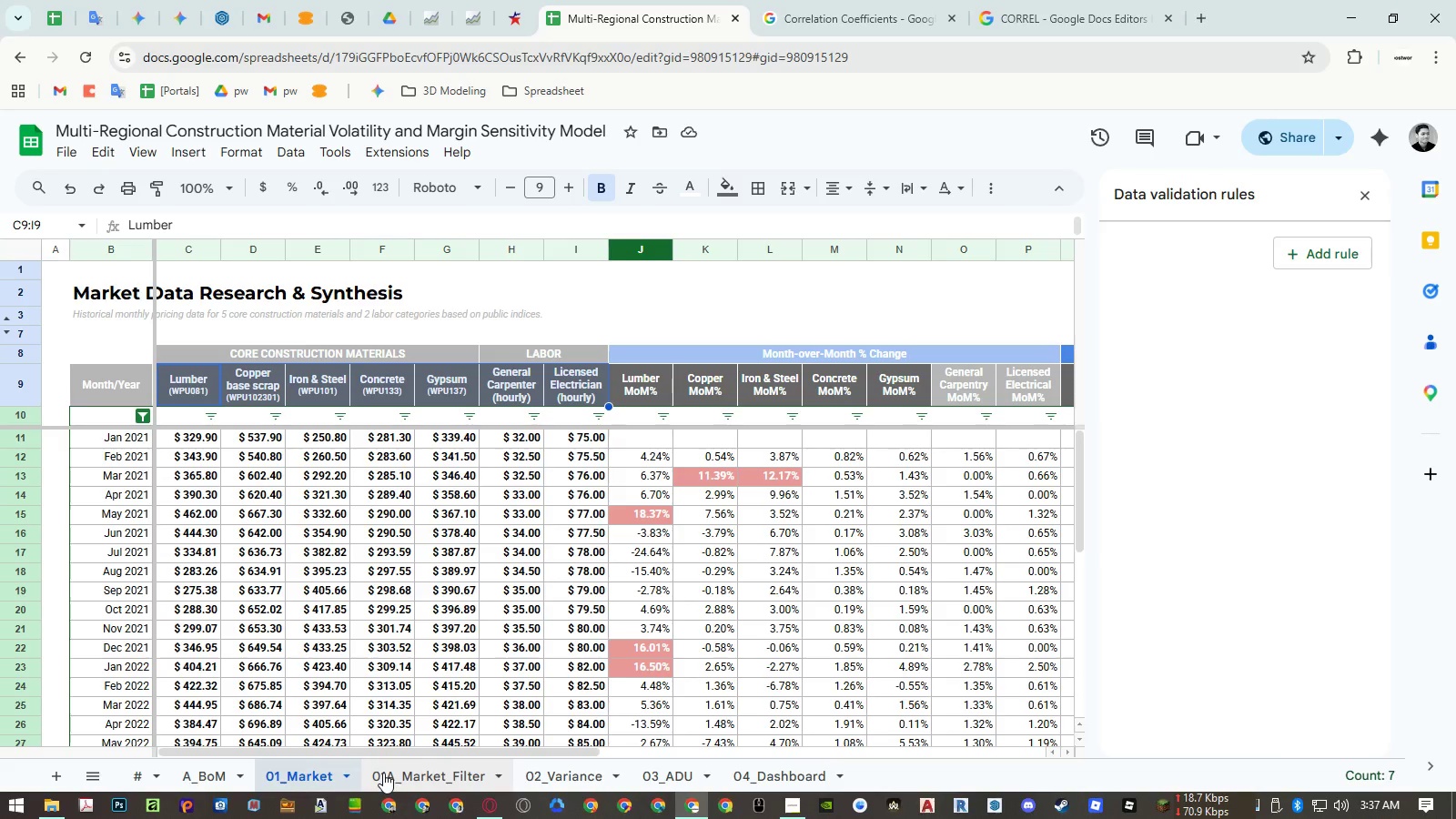 
wait(7.72)
 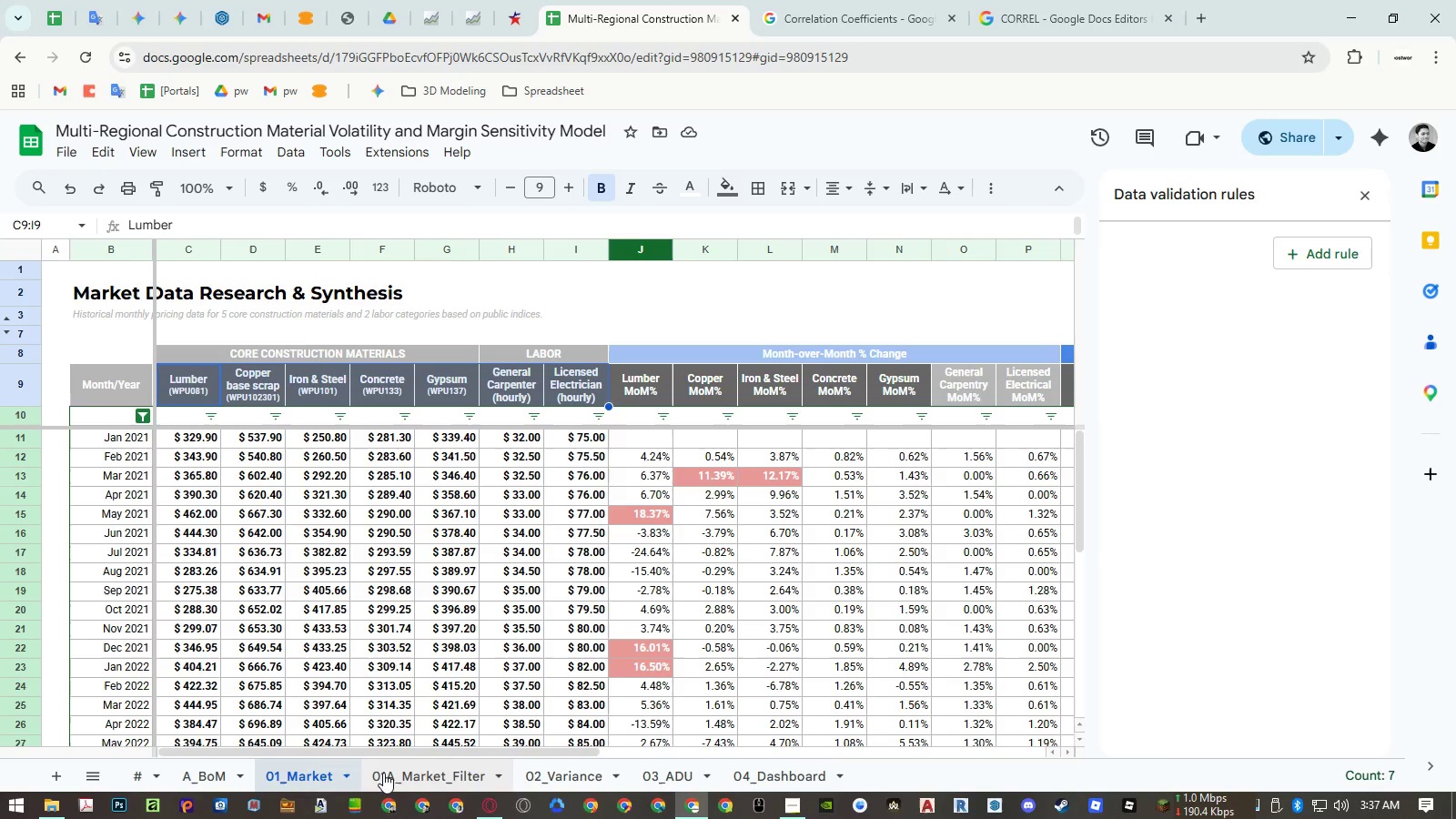 
left_click([666, 515])
 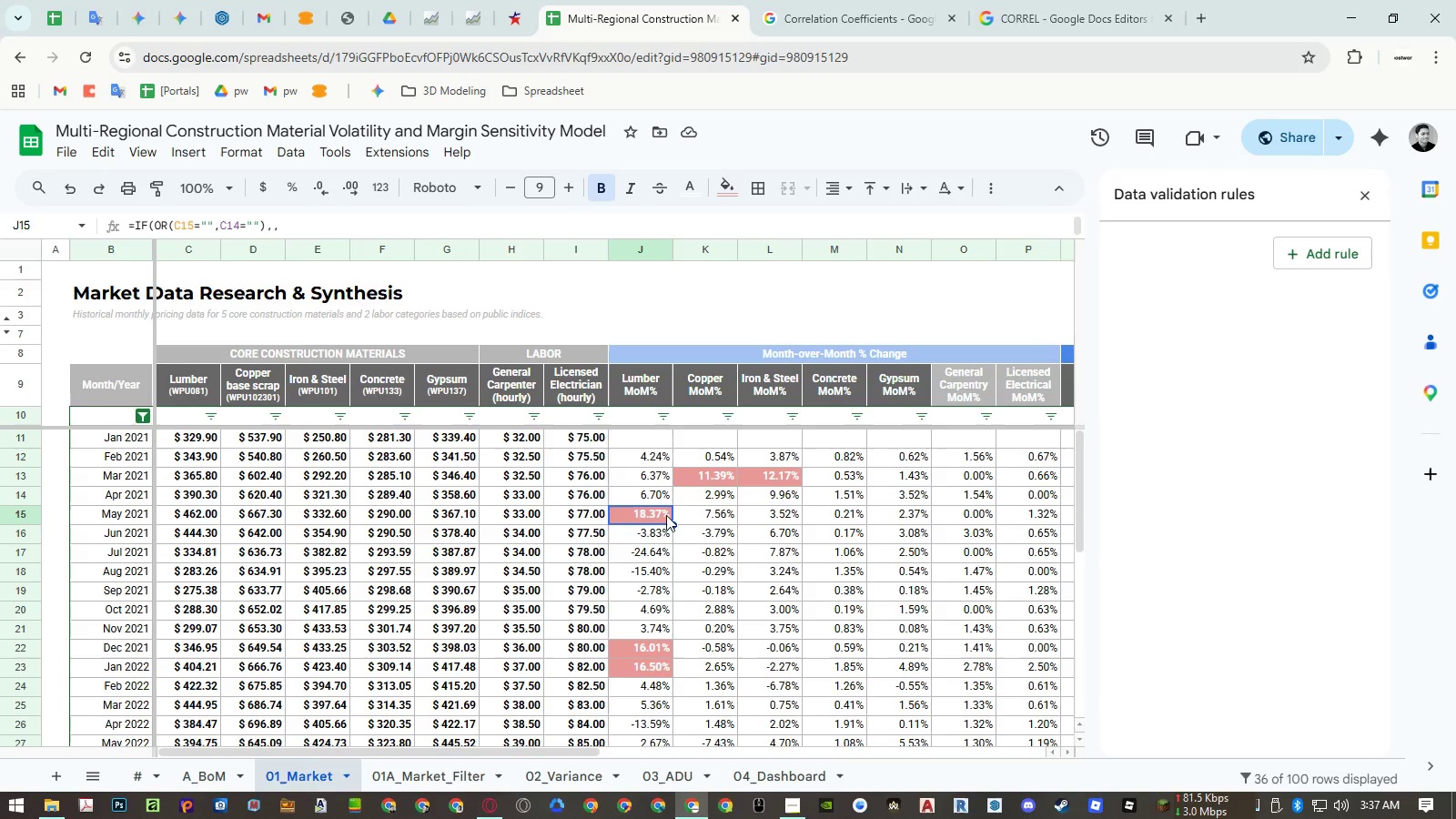 
wait(8.41)
 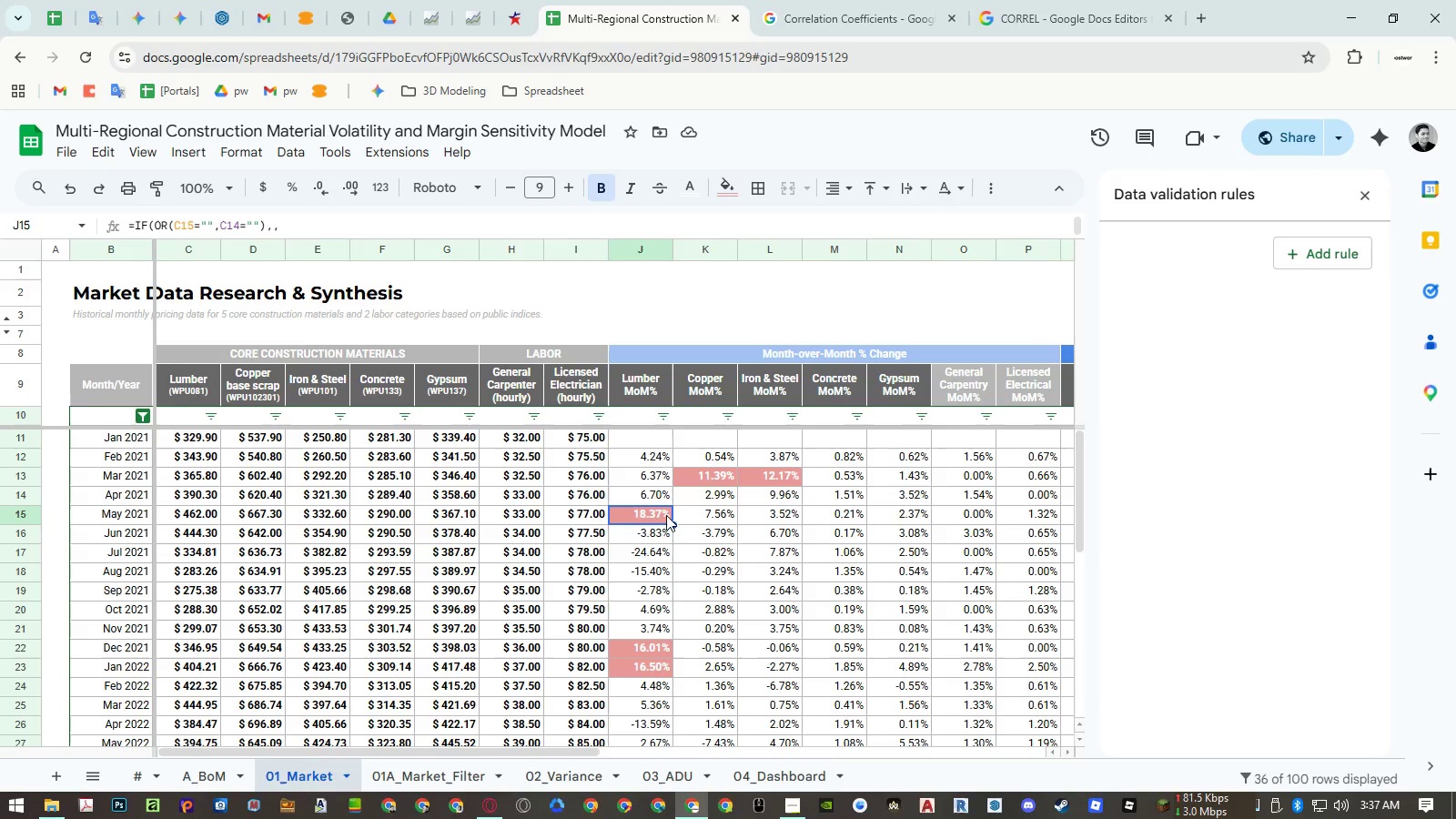 
mouse_move([857, 406])
 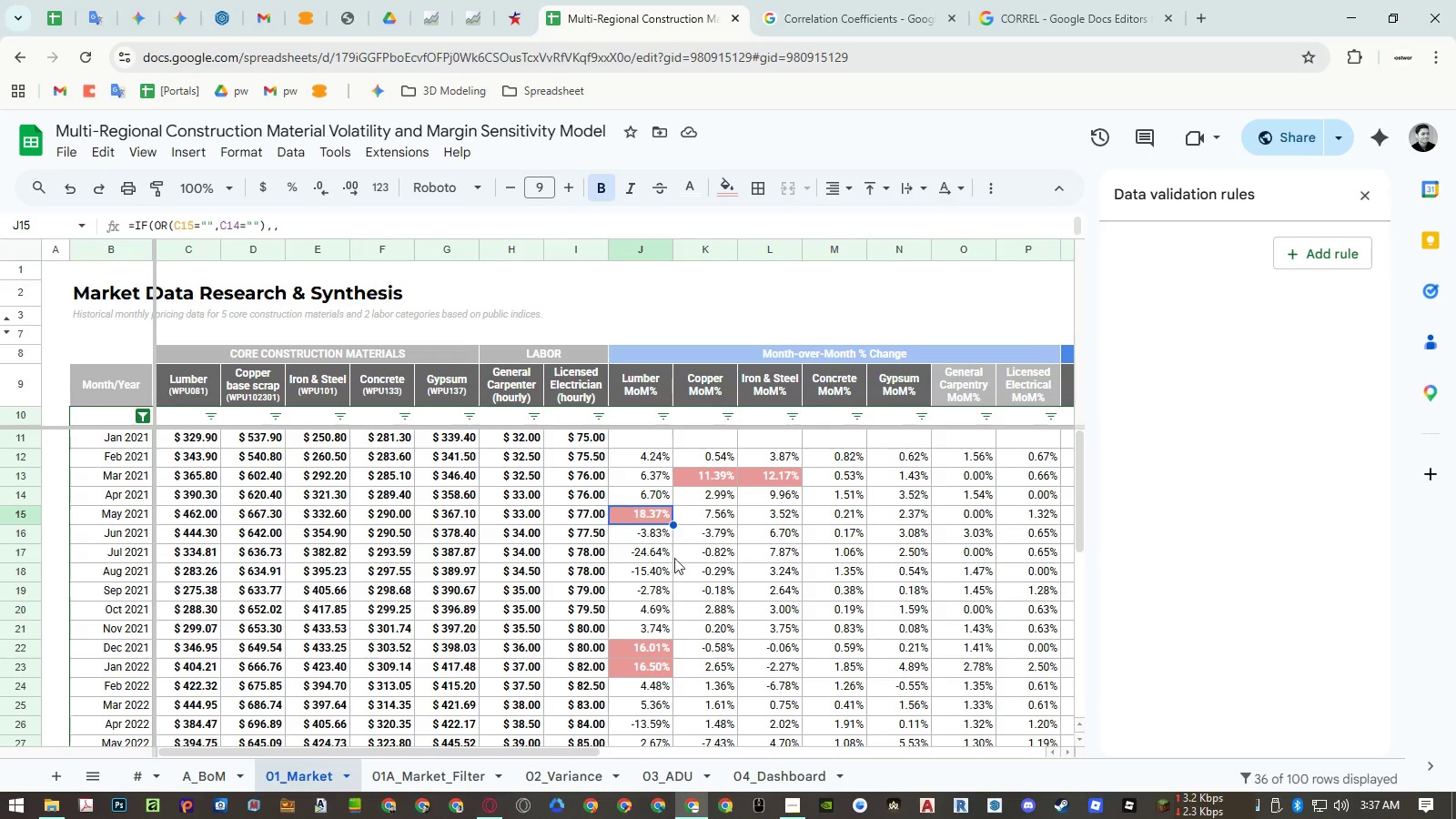 
left_click([427, 771])
 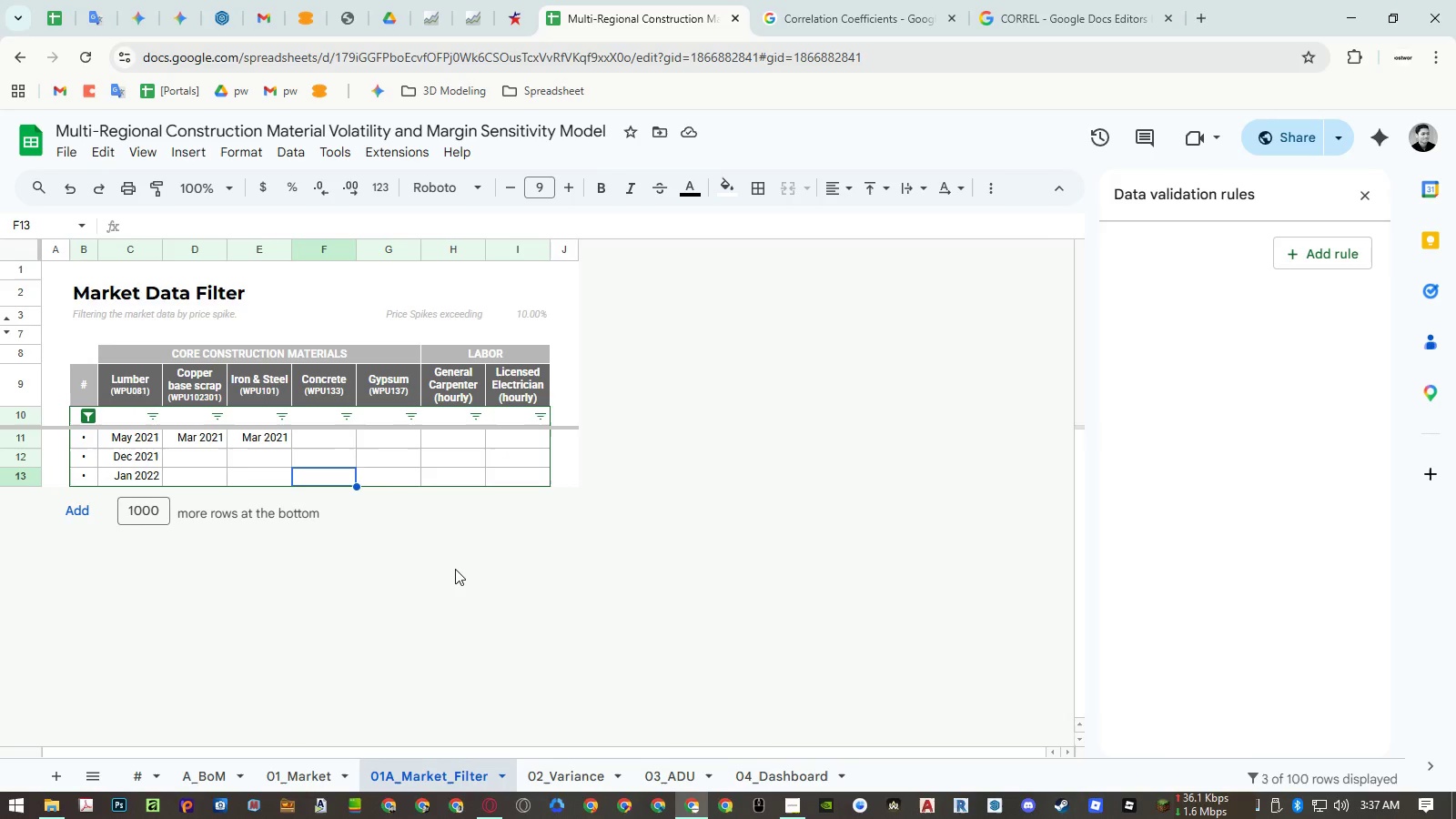 
wait(8.72)
 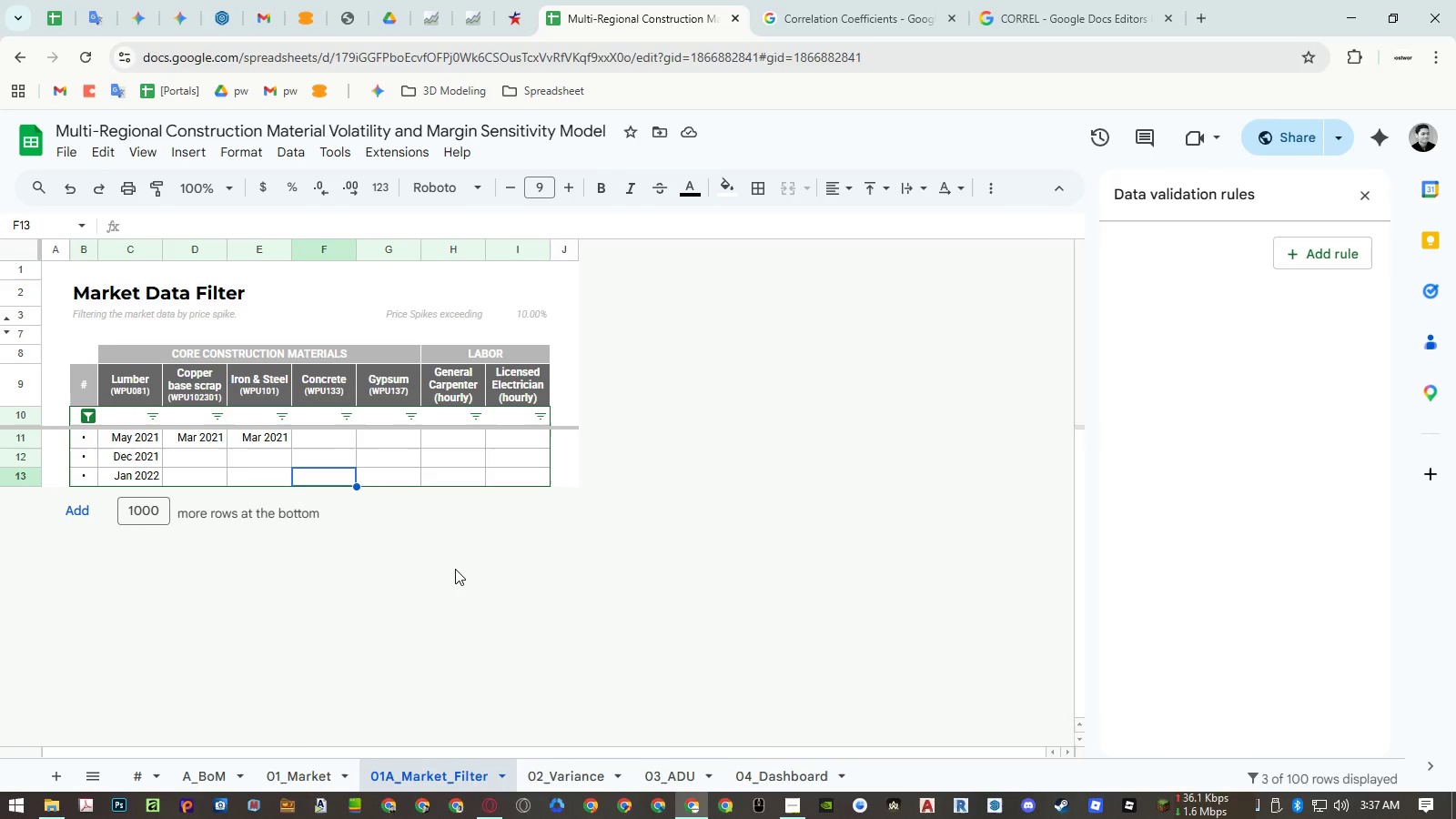 
key(Control+ControlRight)
 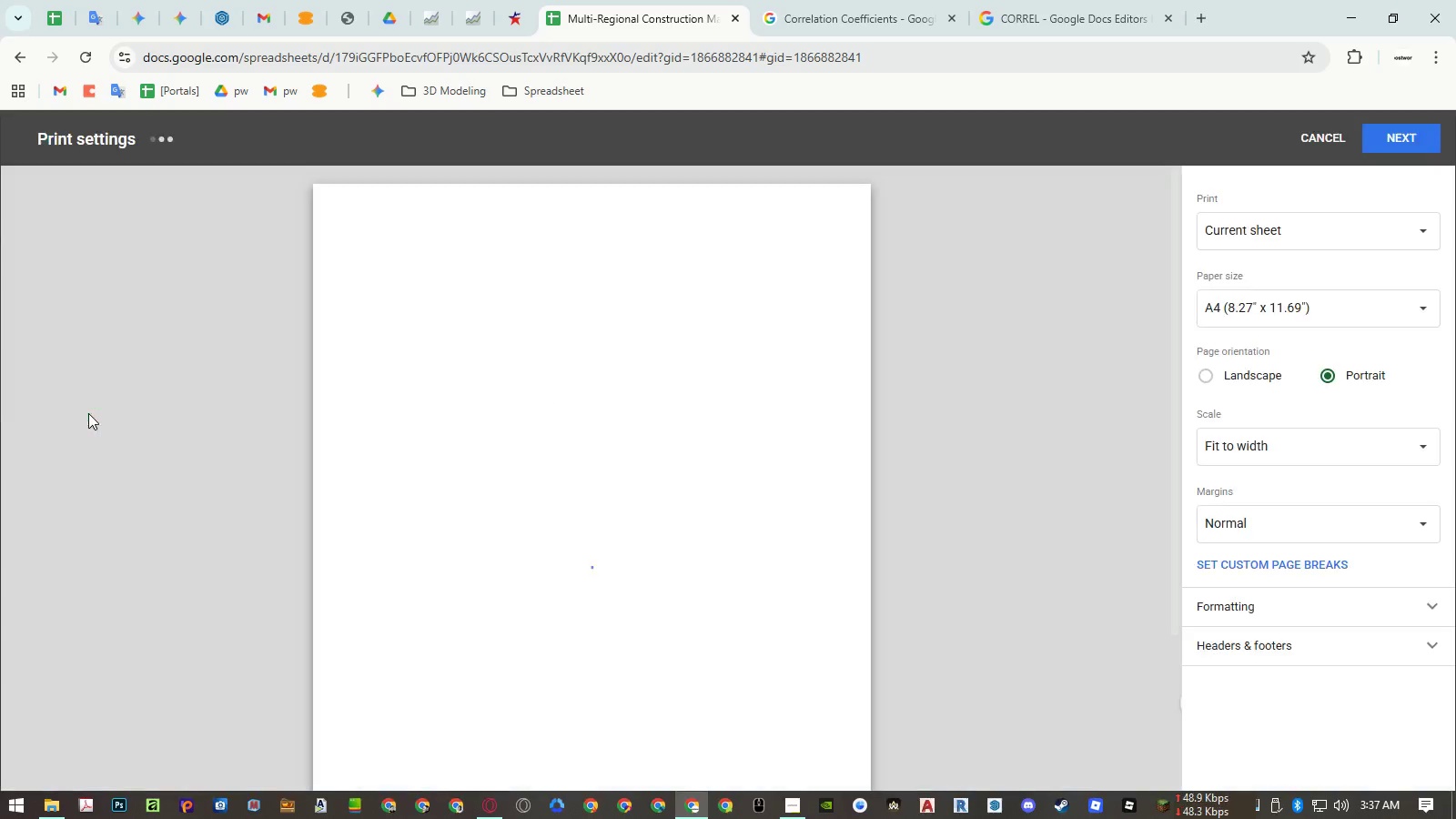 
key(Control+P)
 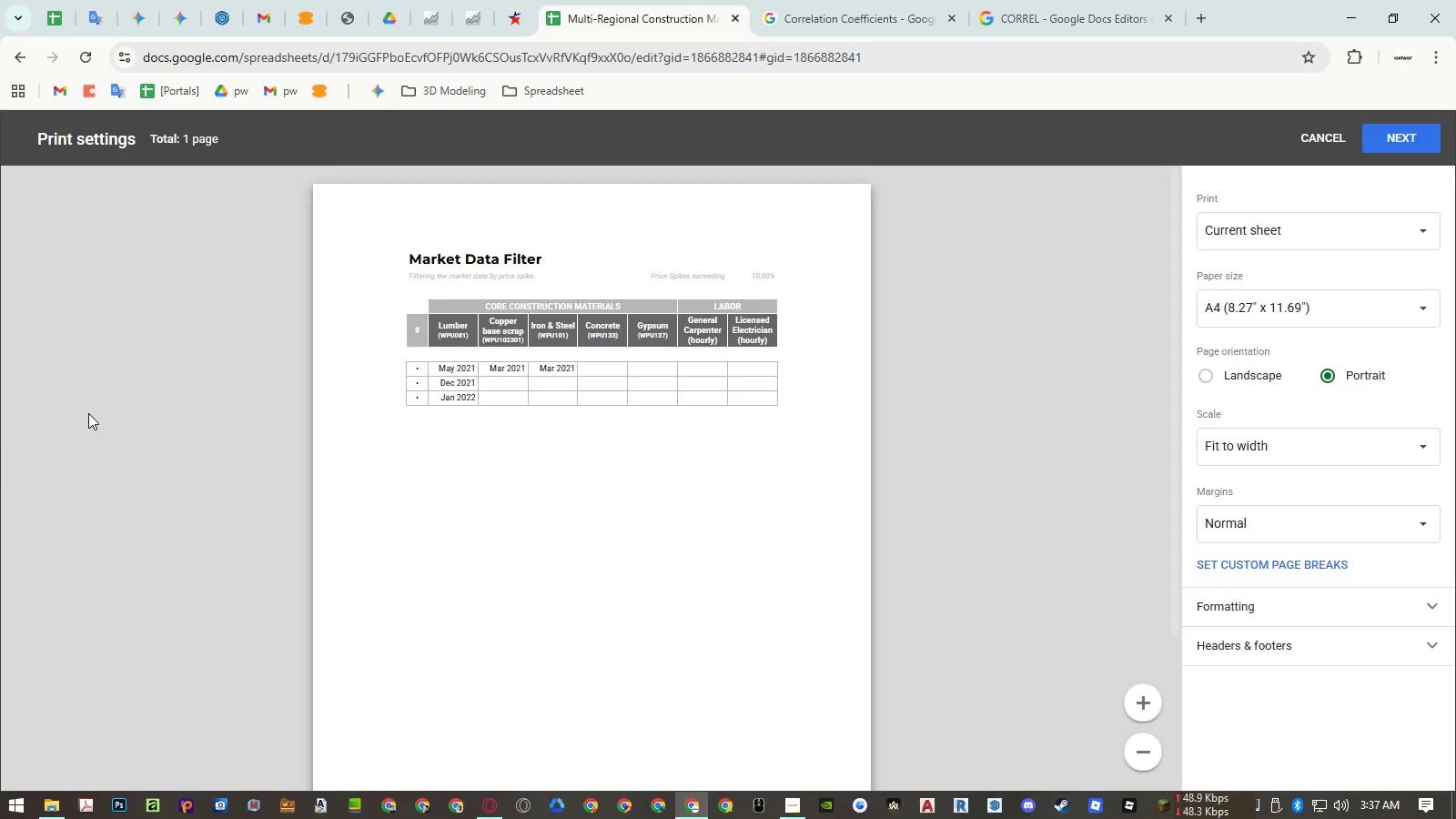 
key(Escape)
 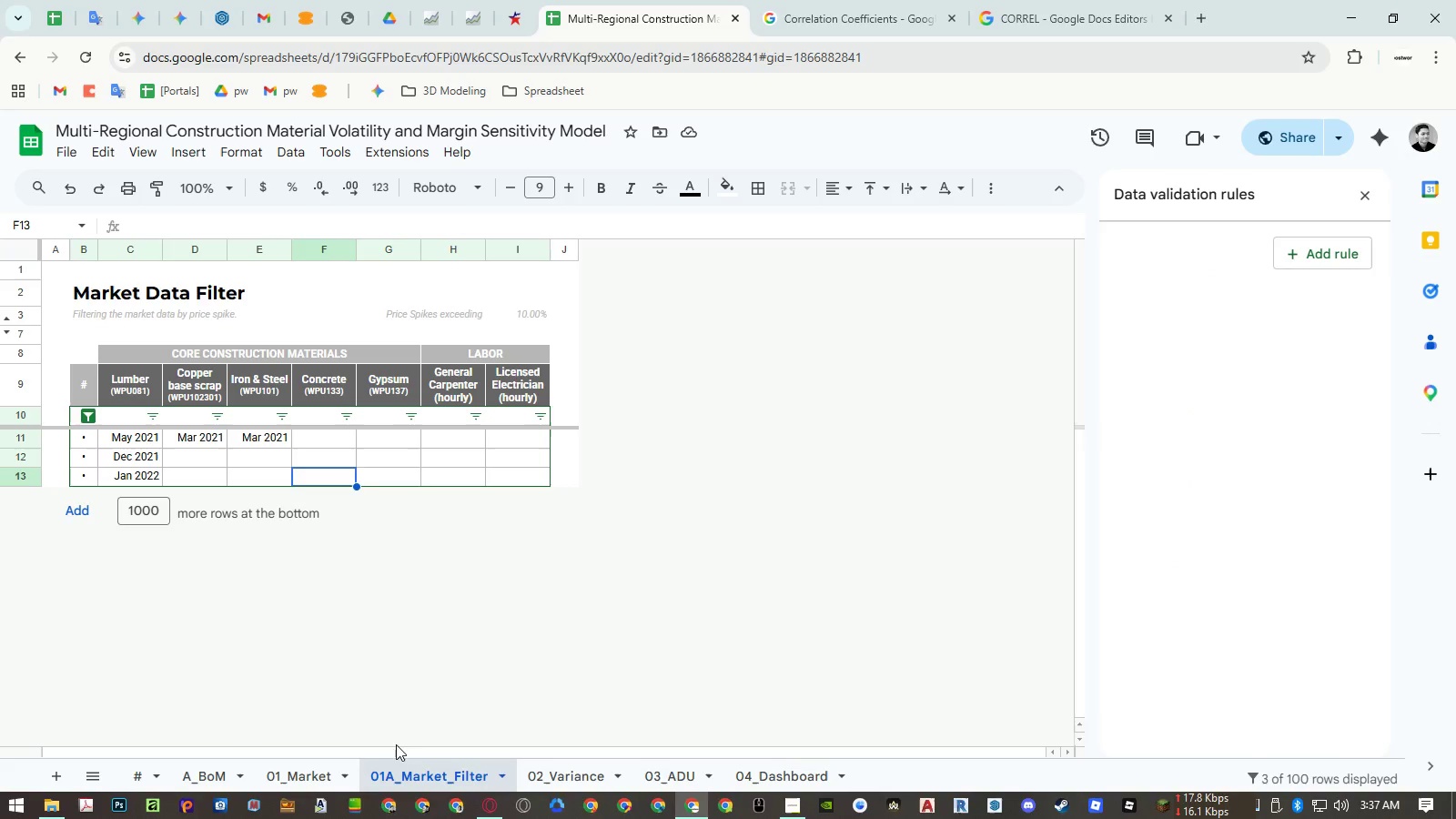 
left_click([544, 772])
 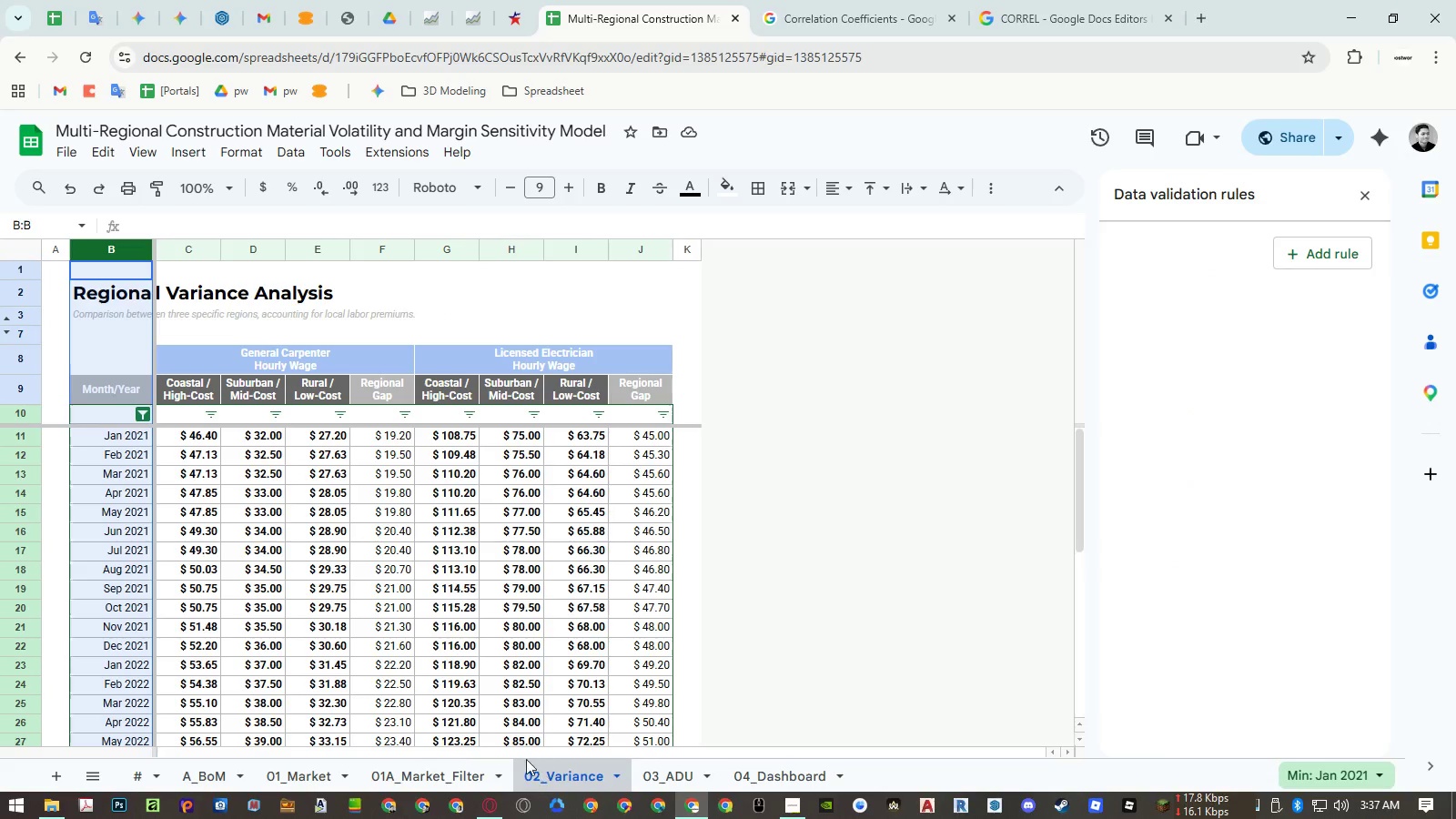 
scroll: coordinate [414, 642], scroll_direction: down, amount: 6.0
 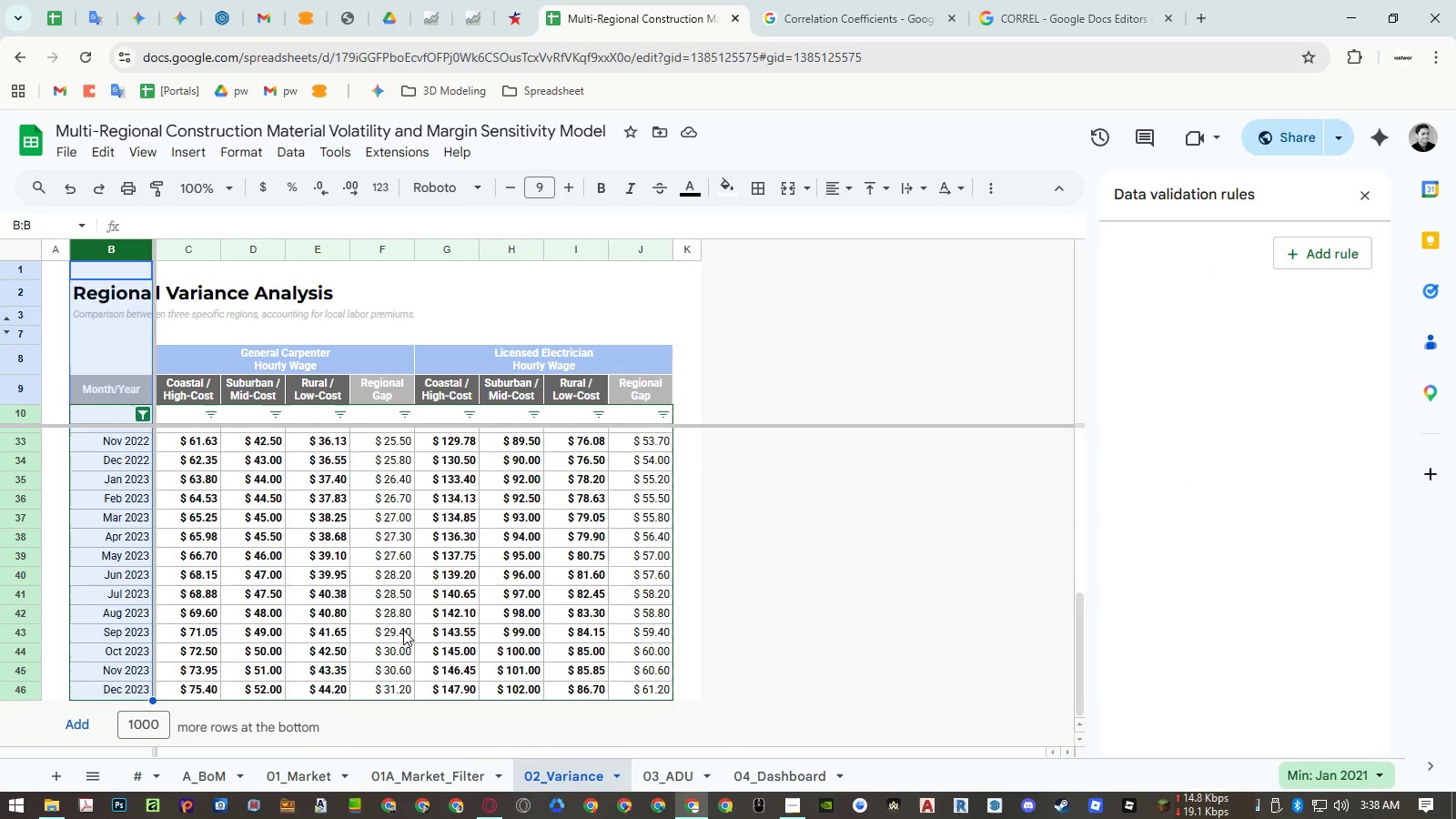 
left_click([322, 779])
 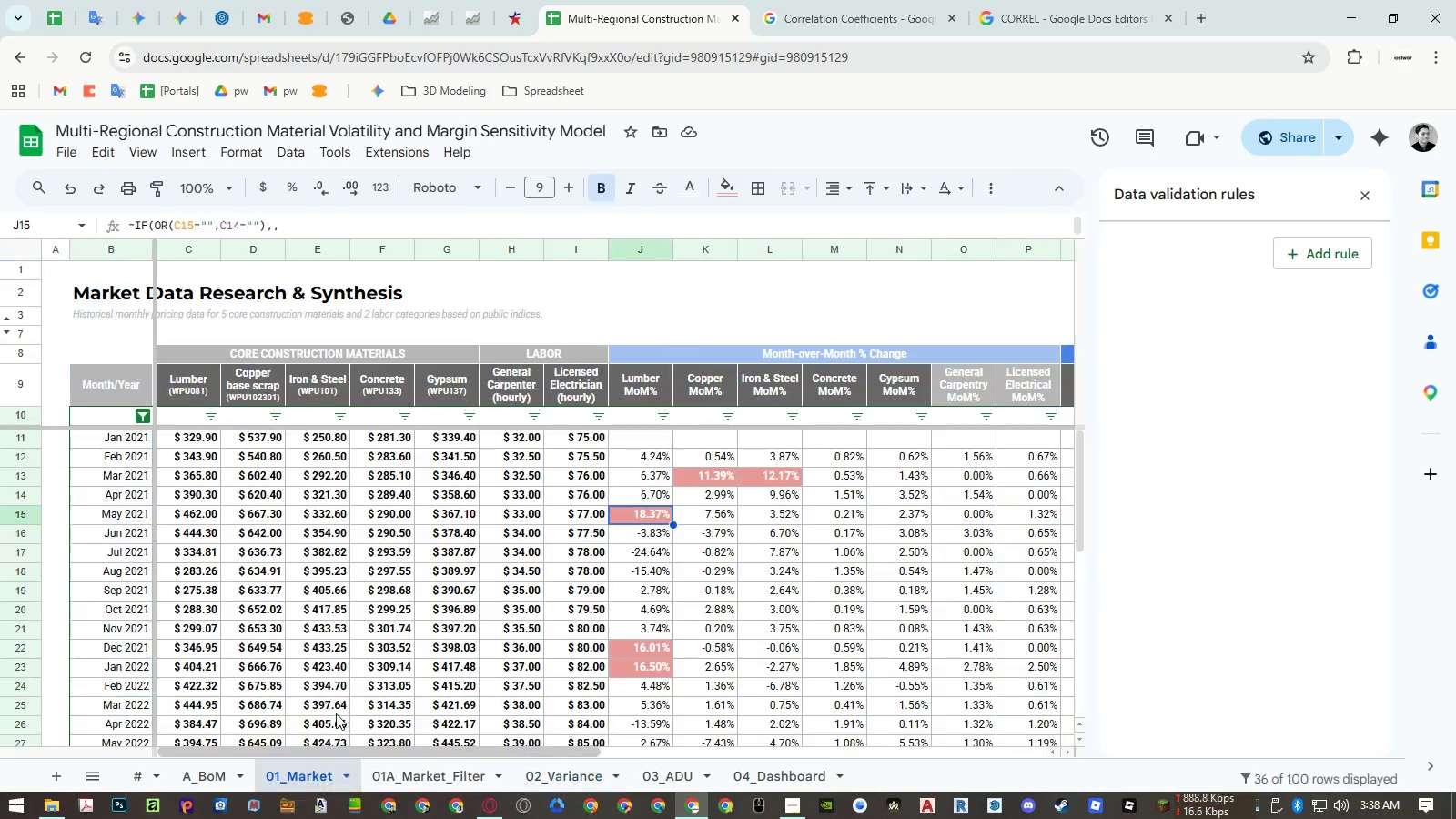 
scroll: coordinate [341, 658], scroll_direction: down, amount: 9.0
 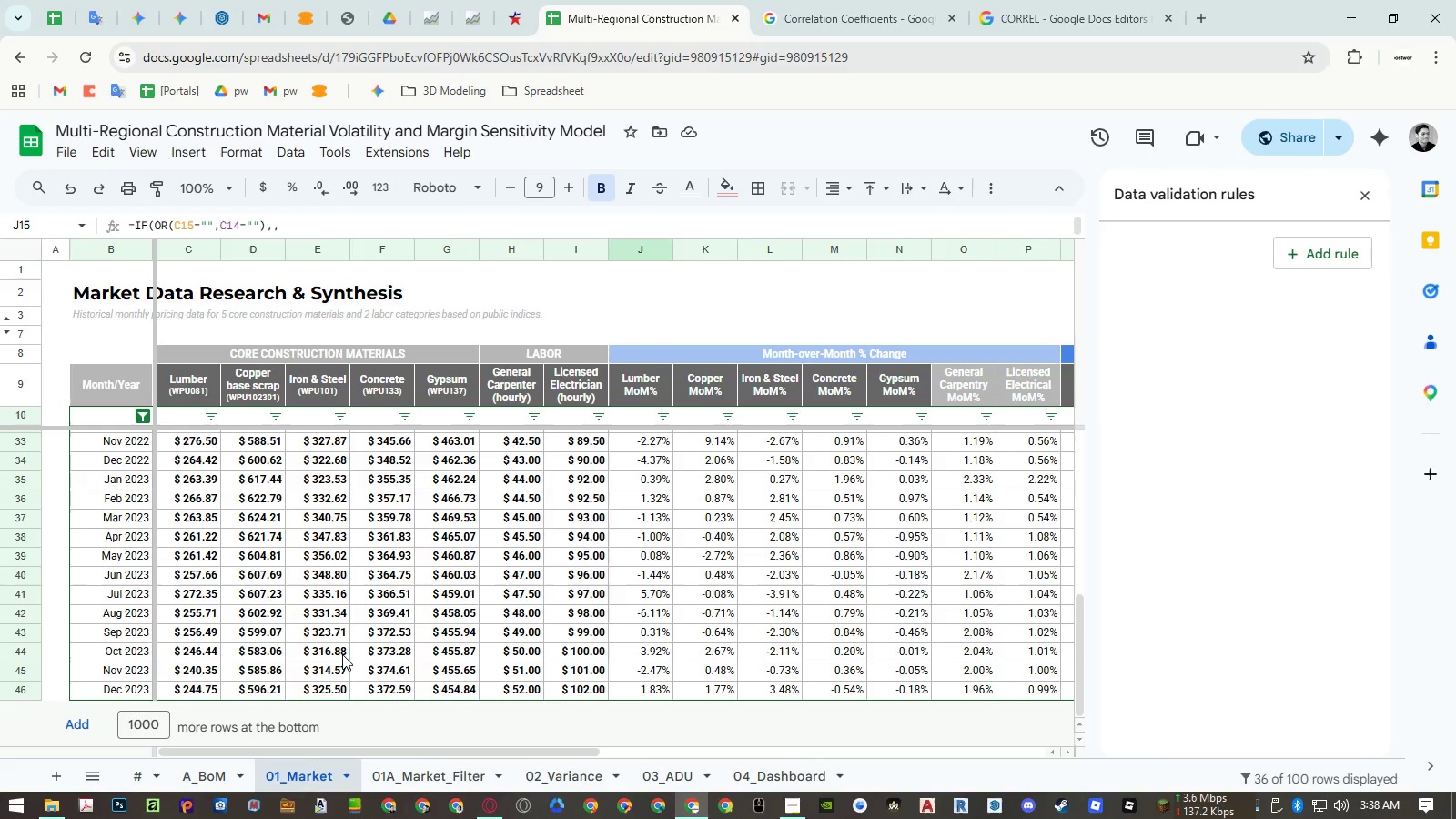 
key(Control+ControlRight)
 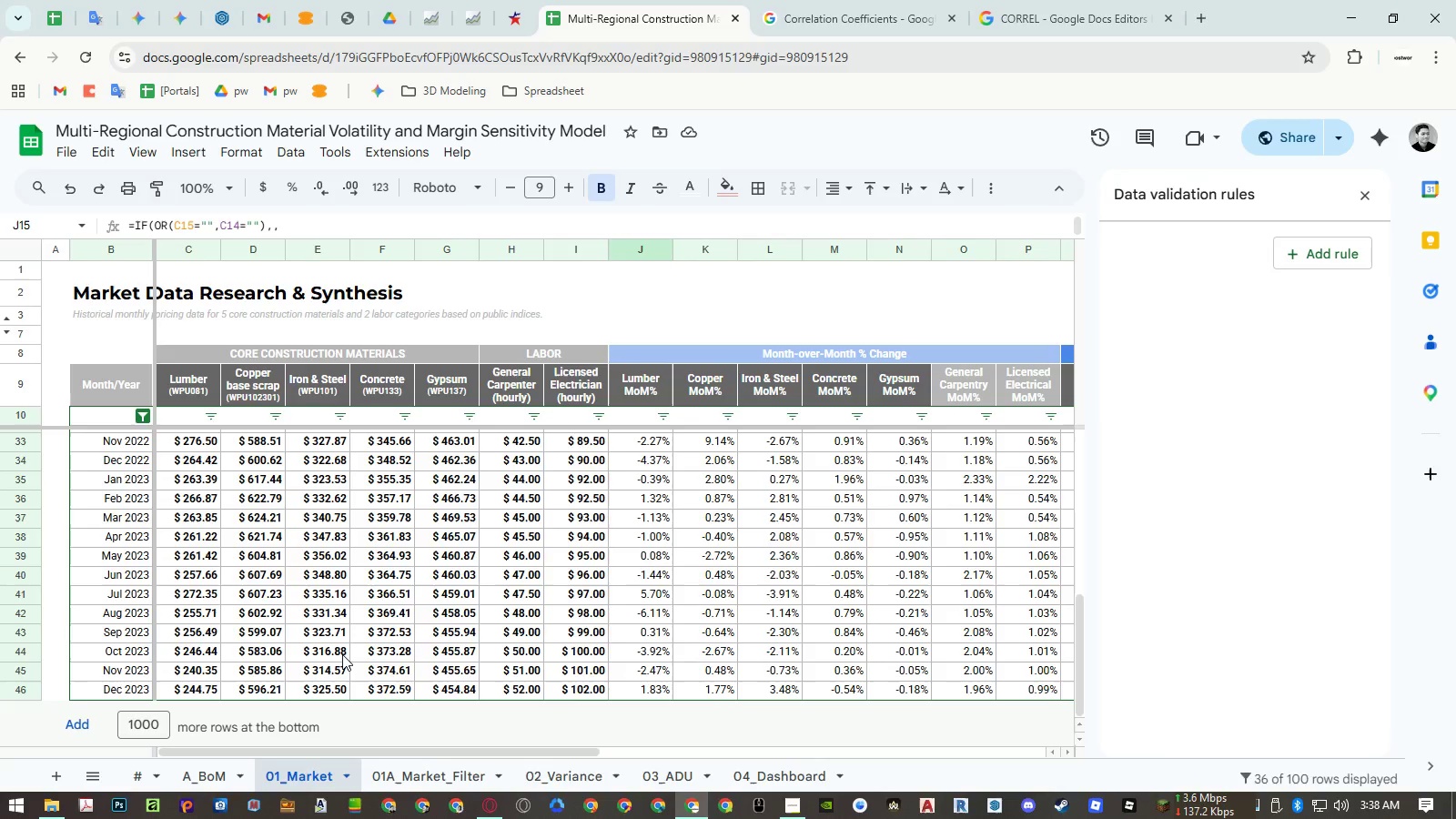 
key(Control+ControlRight)
 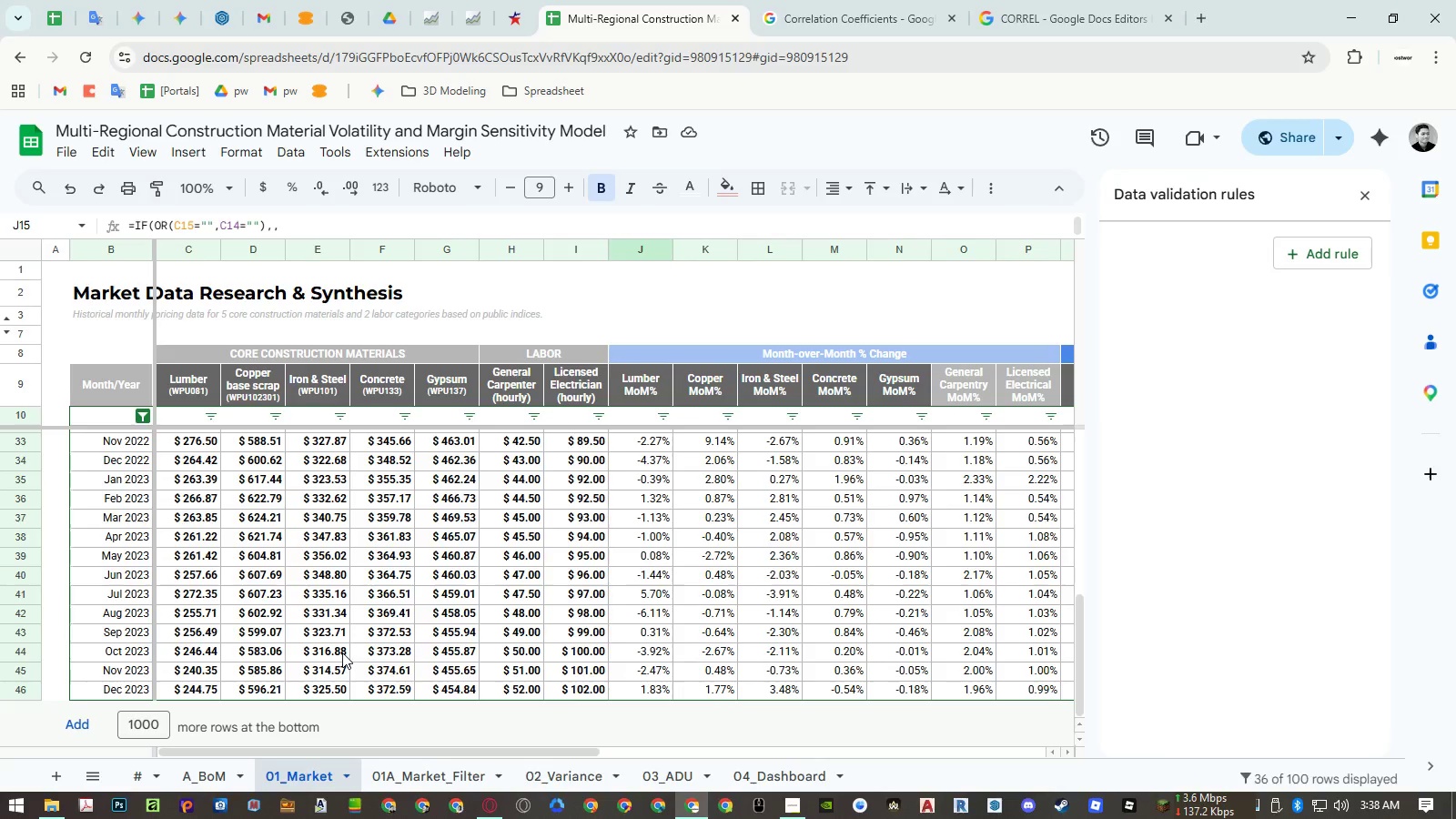 
key(Control+P)
 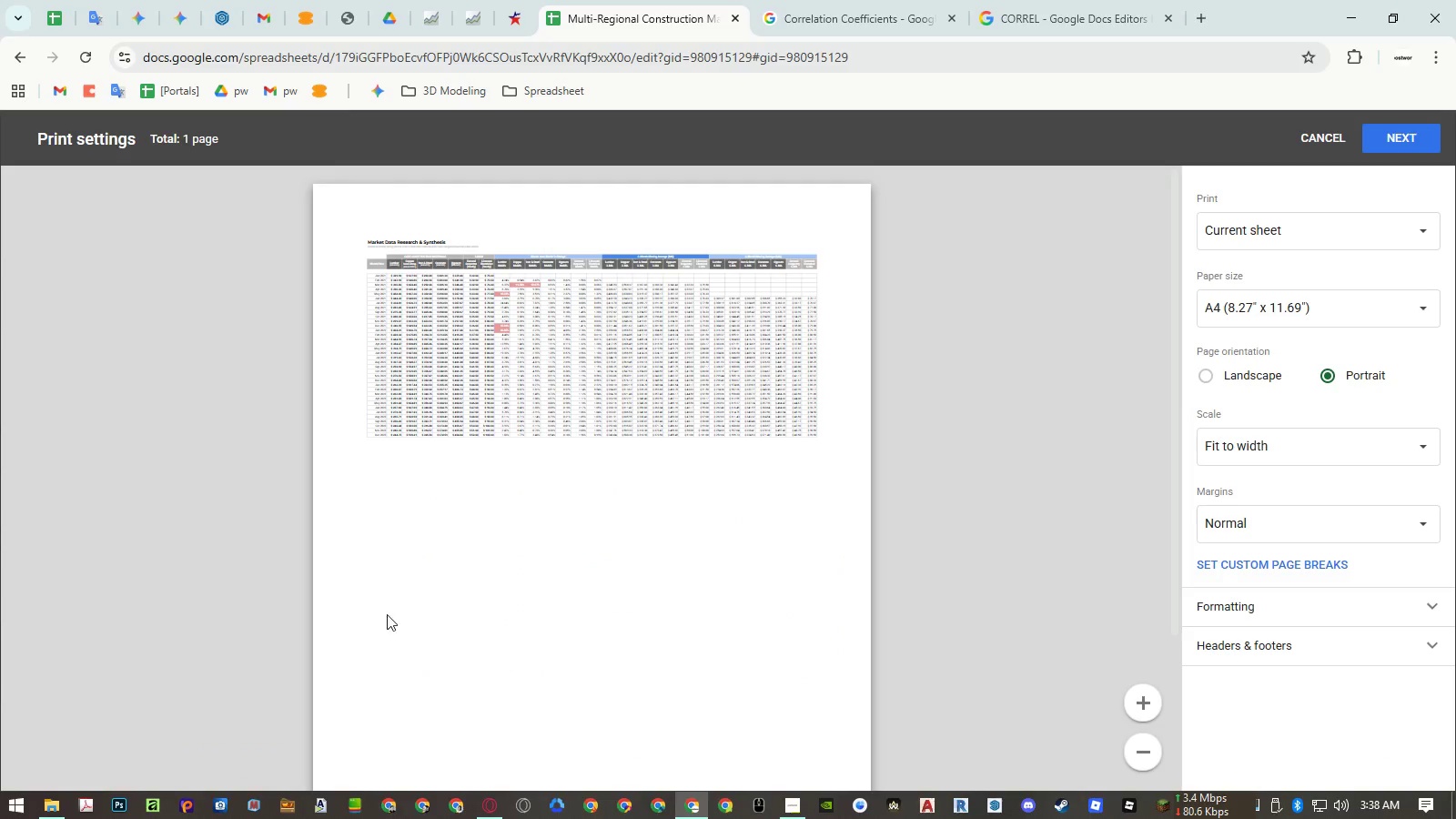 
scroll: coordinate [444, 585], scroll_direction: none, amount: 0.0
 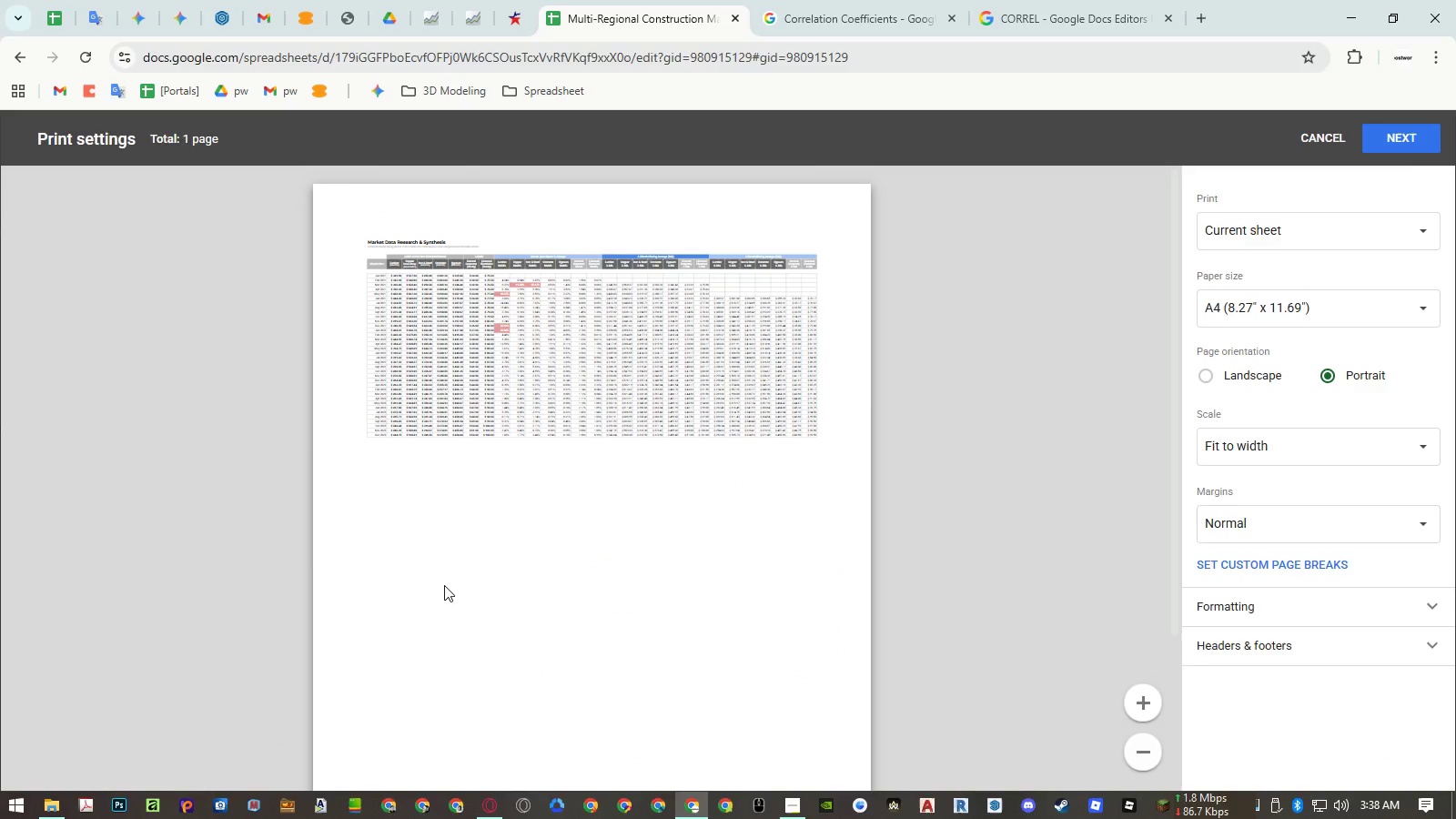 
key(Escape)
 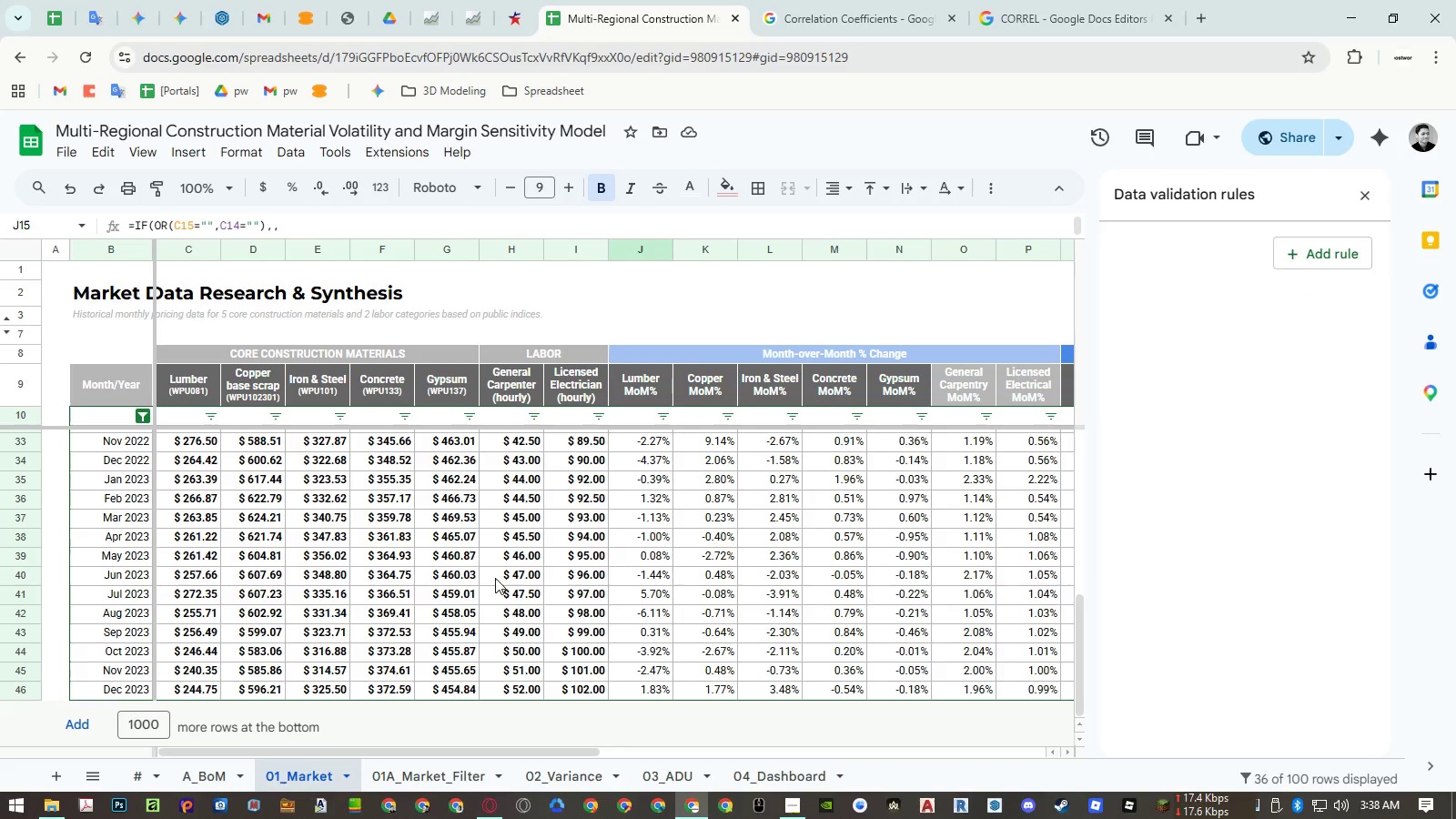 
wait(8.66)
 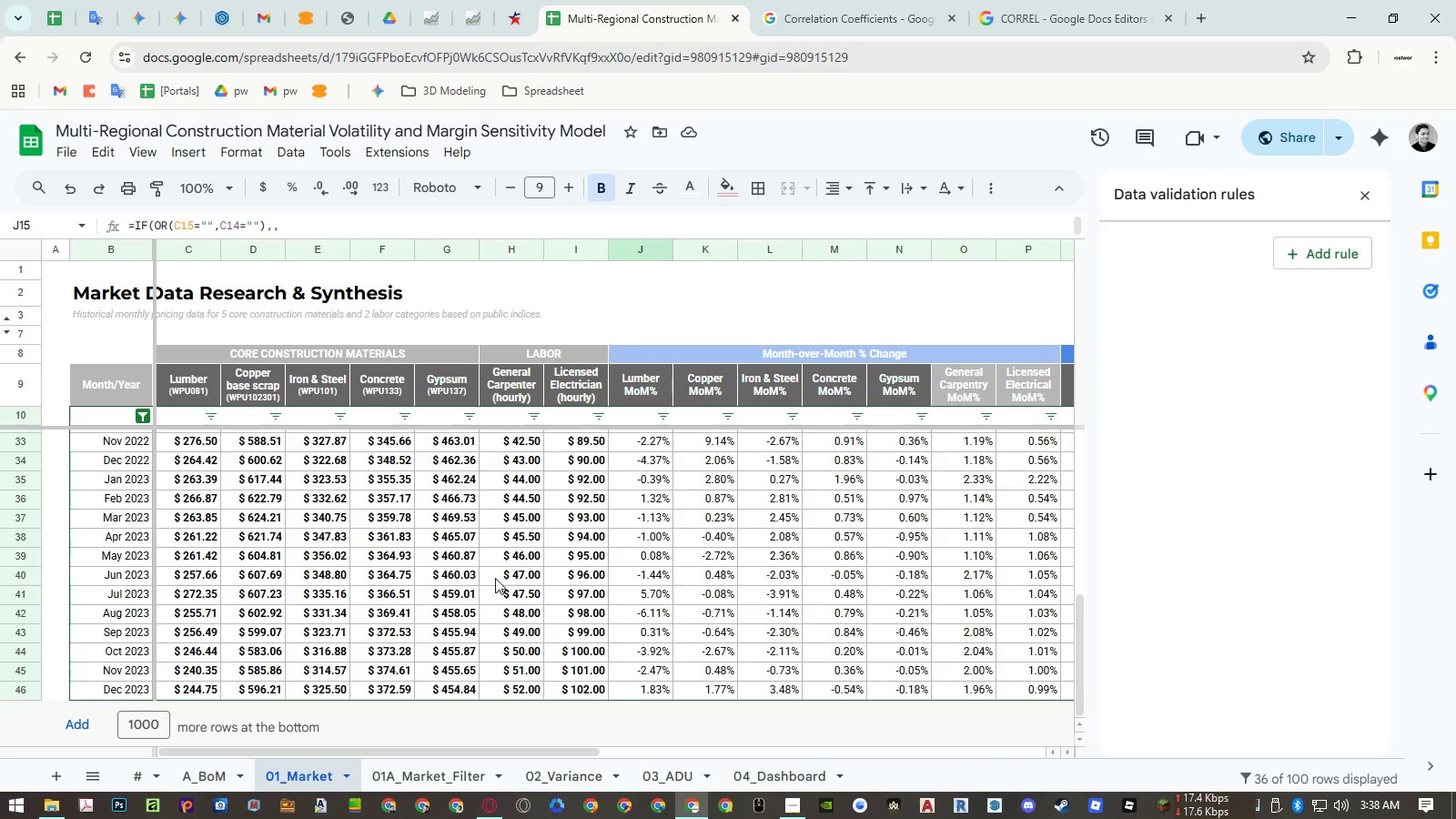 
left_click([644, 240])
 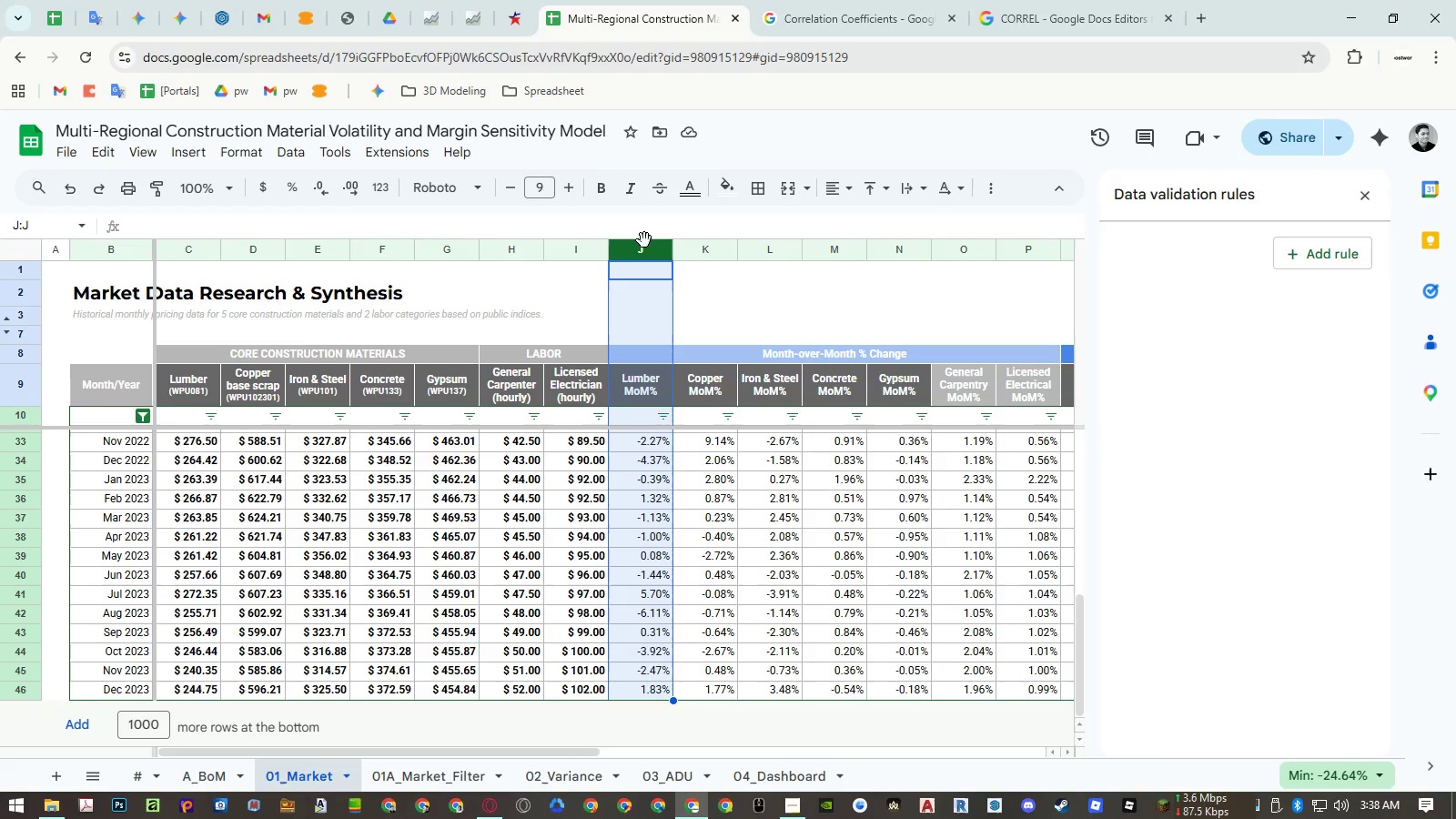 
key(Control+Shift+ArrowRight)
 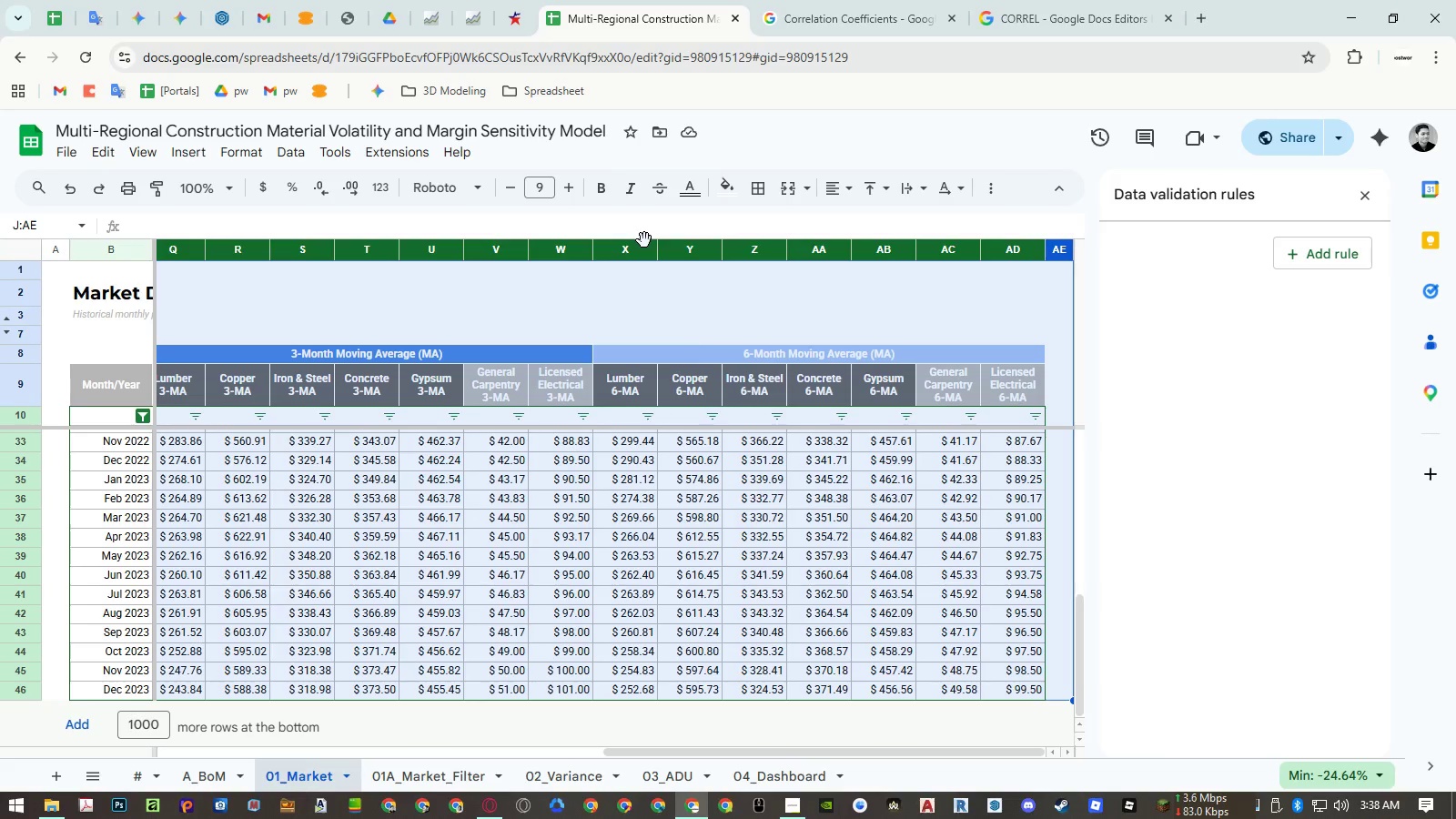 
key(Shift+ArrowLeft)
 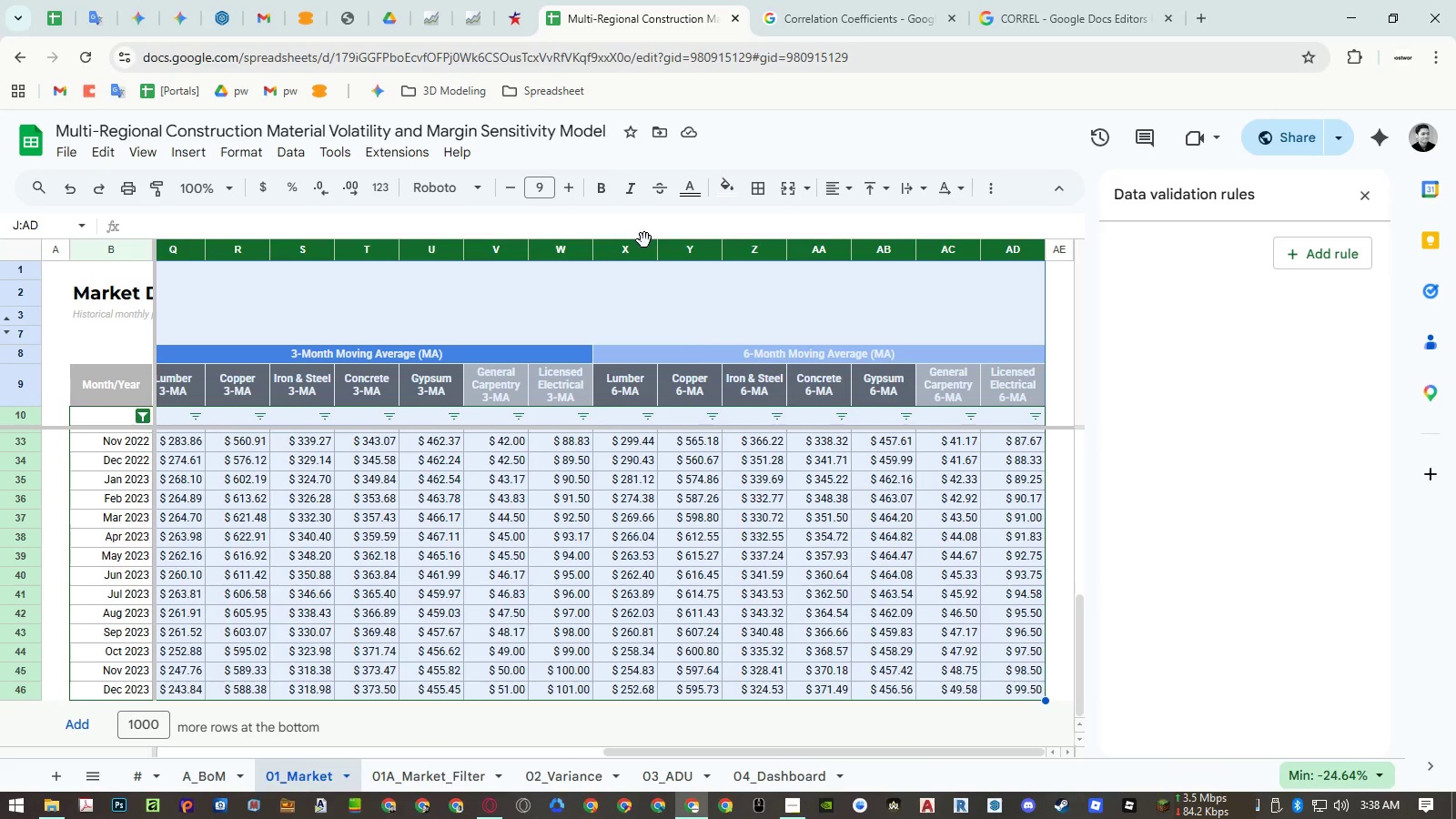 
right_click([638, 250])
 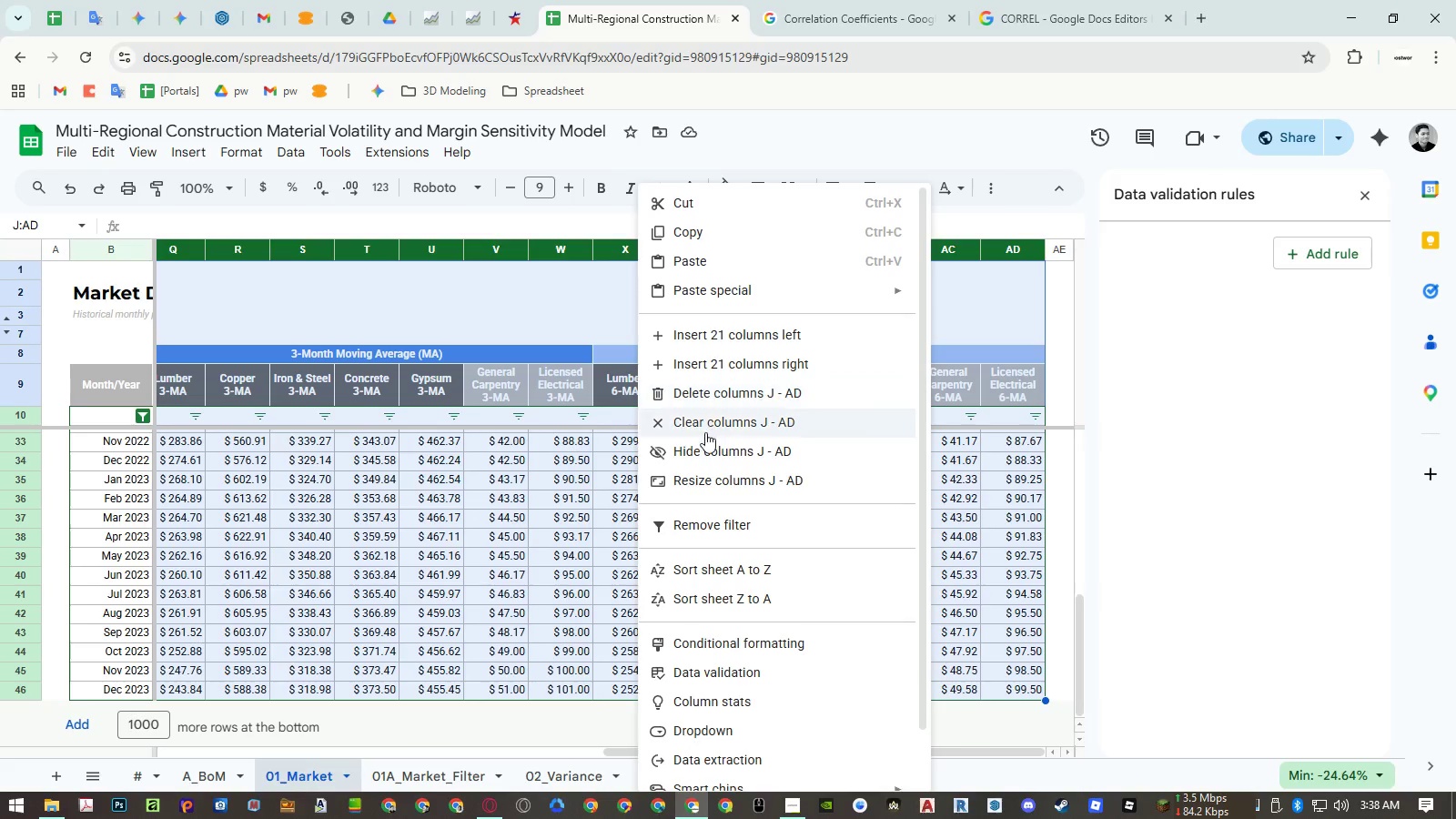 
left_click([709, 449])
 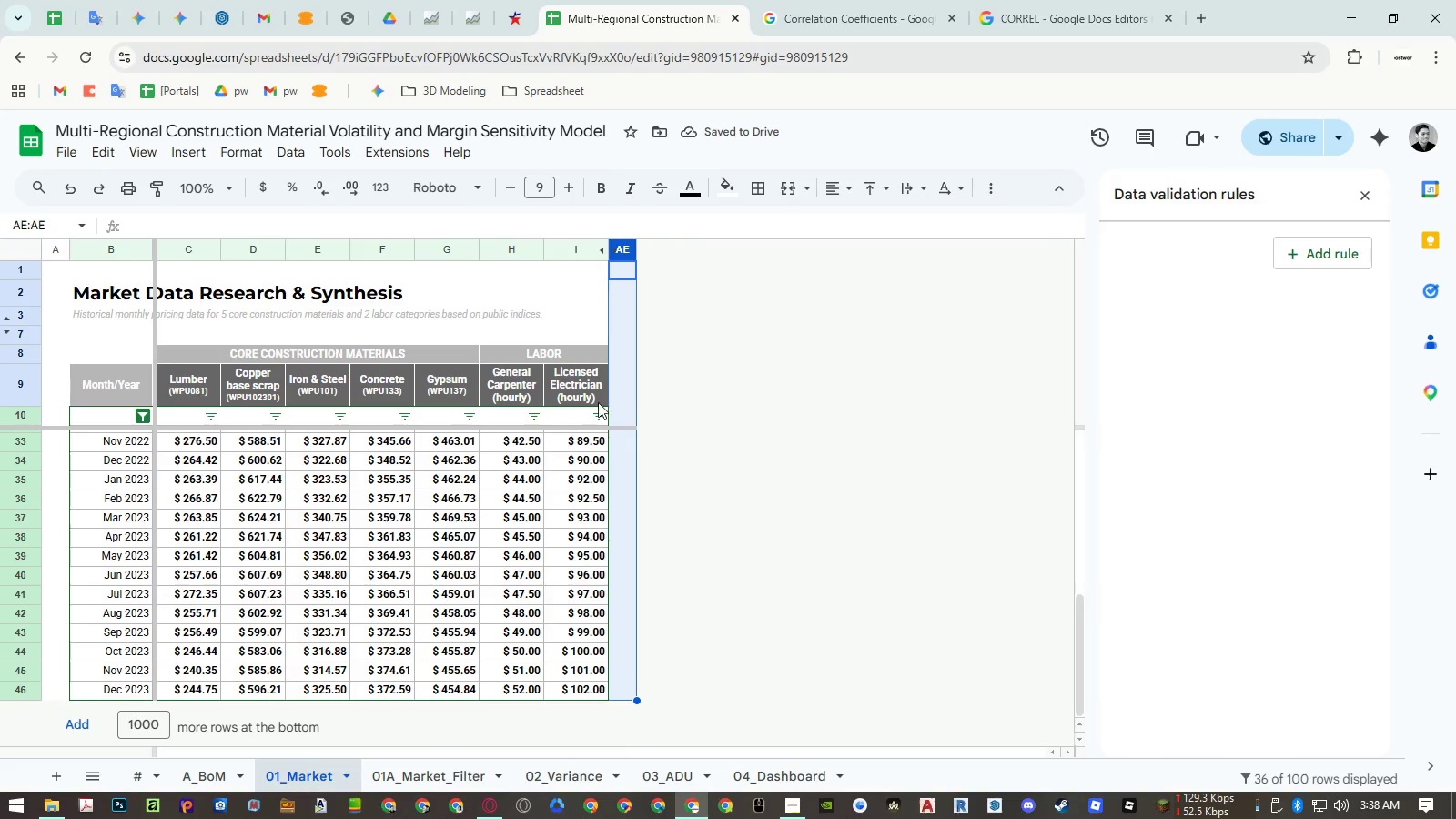 
left_click([64, 22])
 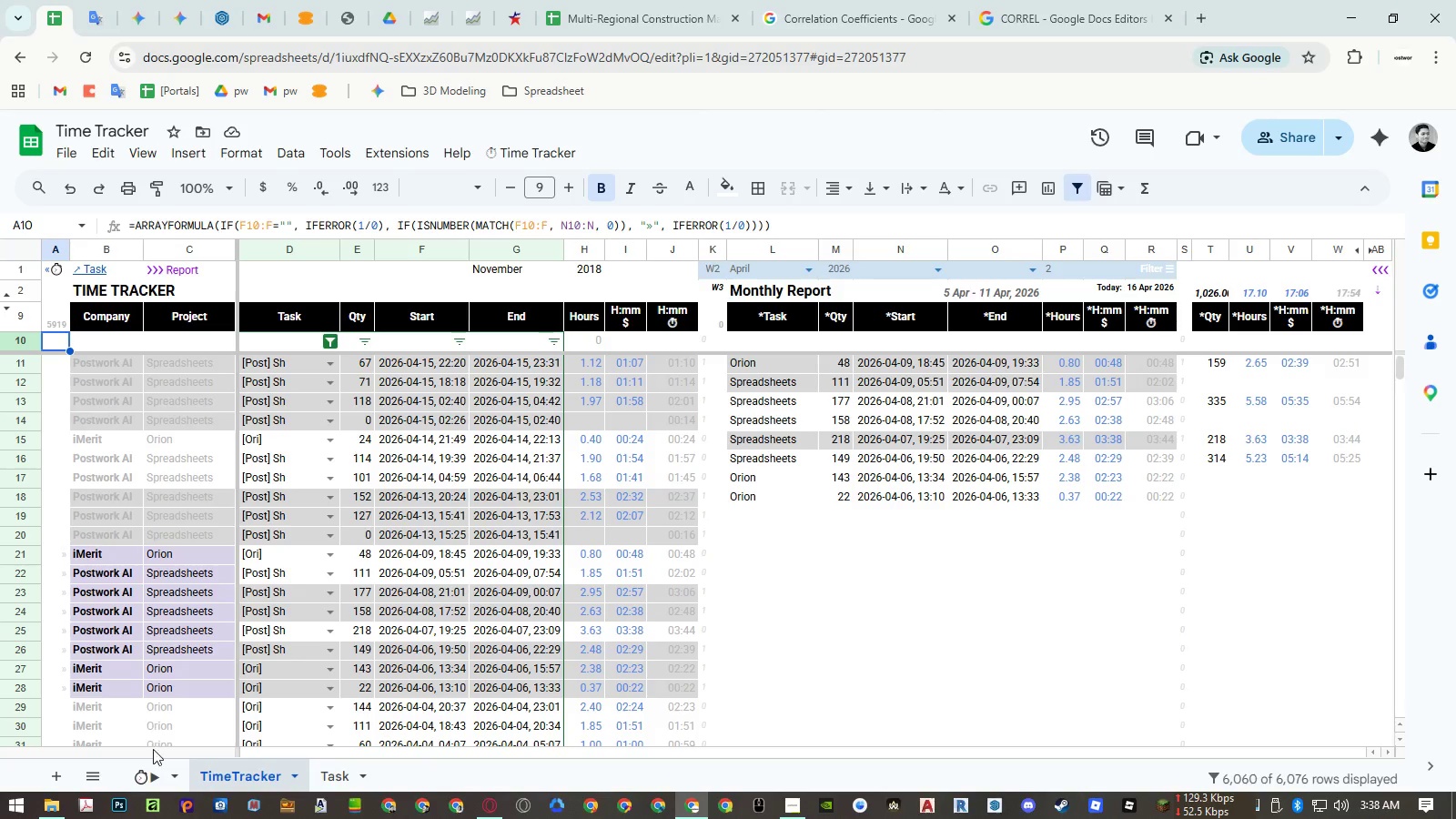 
left_click([155, 765])
 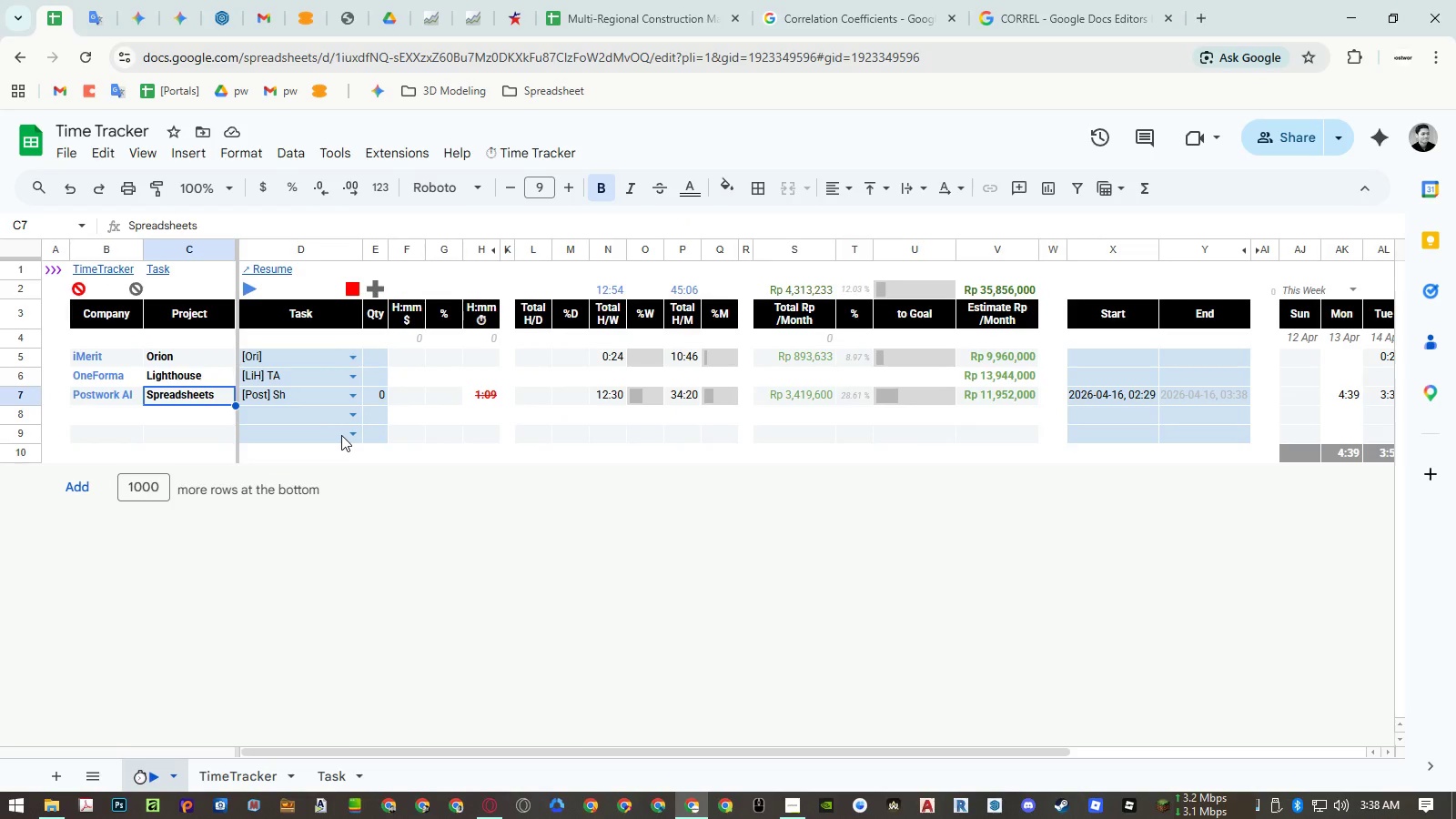 
wait(9.34)
 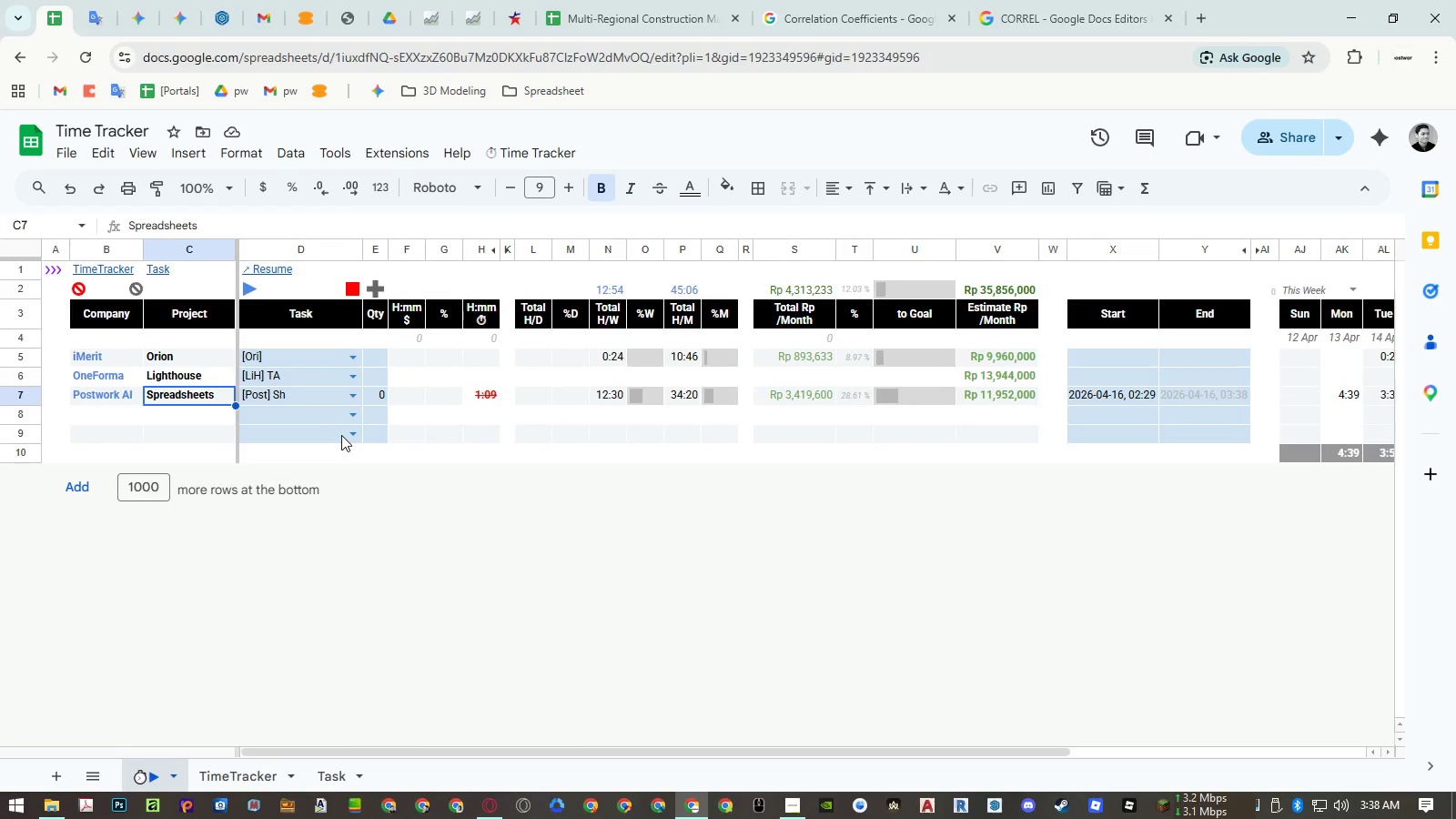 
mouse_move([552, 185])
 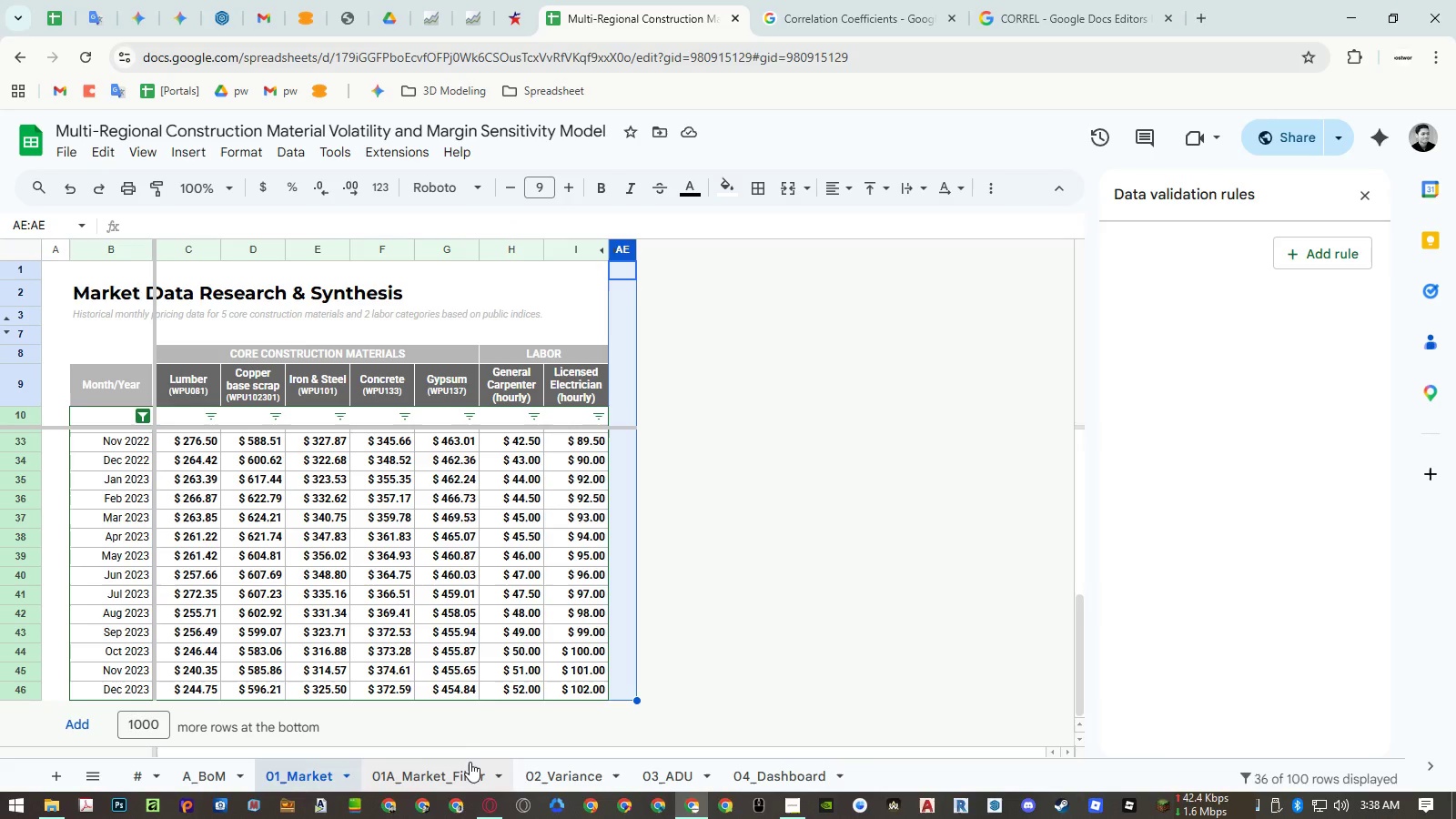 
wait(6.23)
 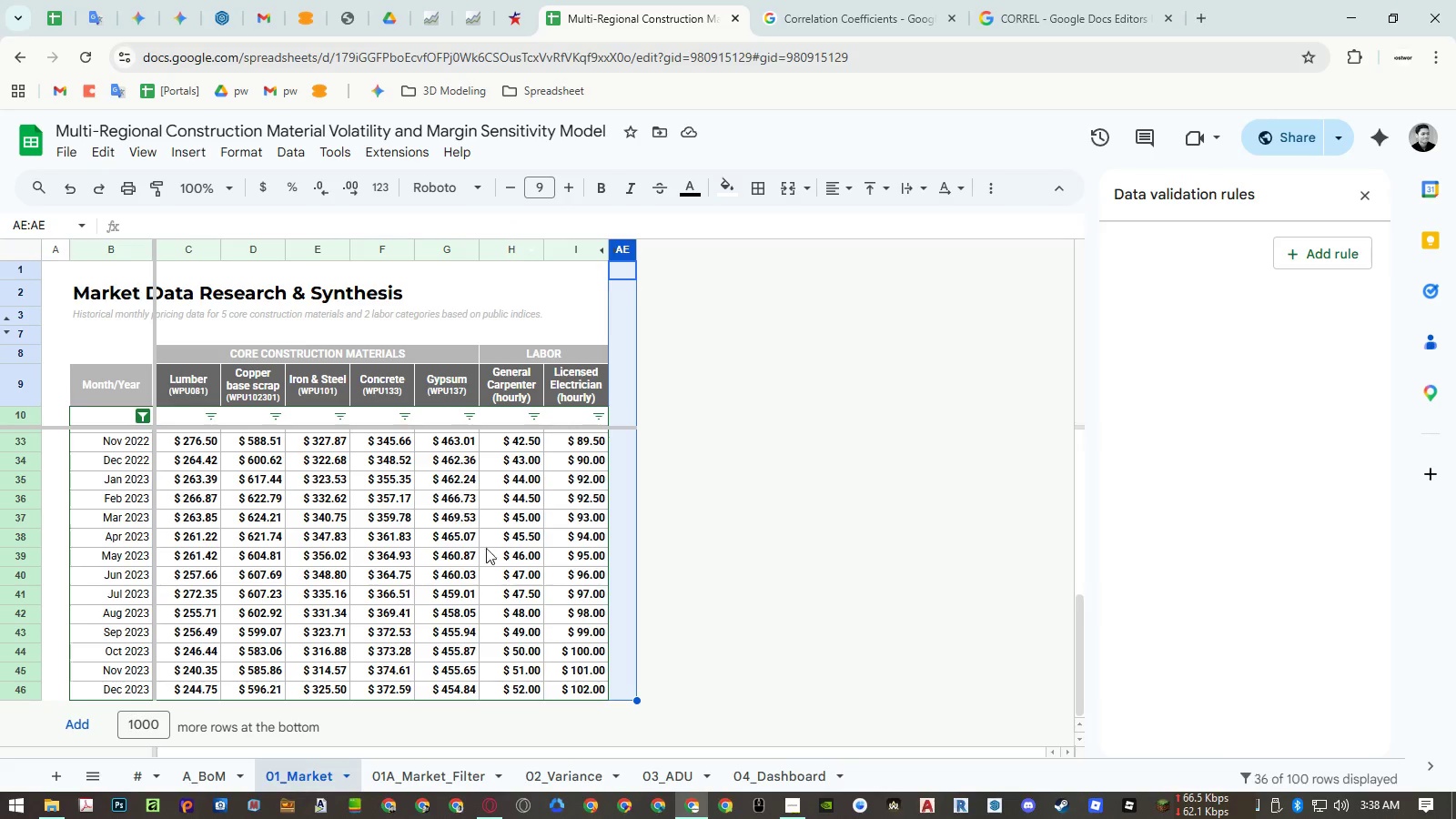 
left_click([470, 762])
 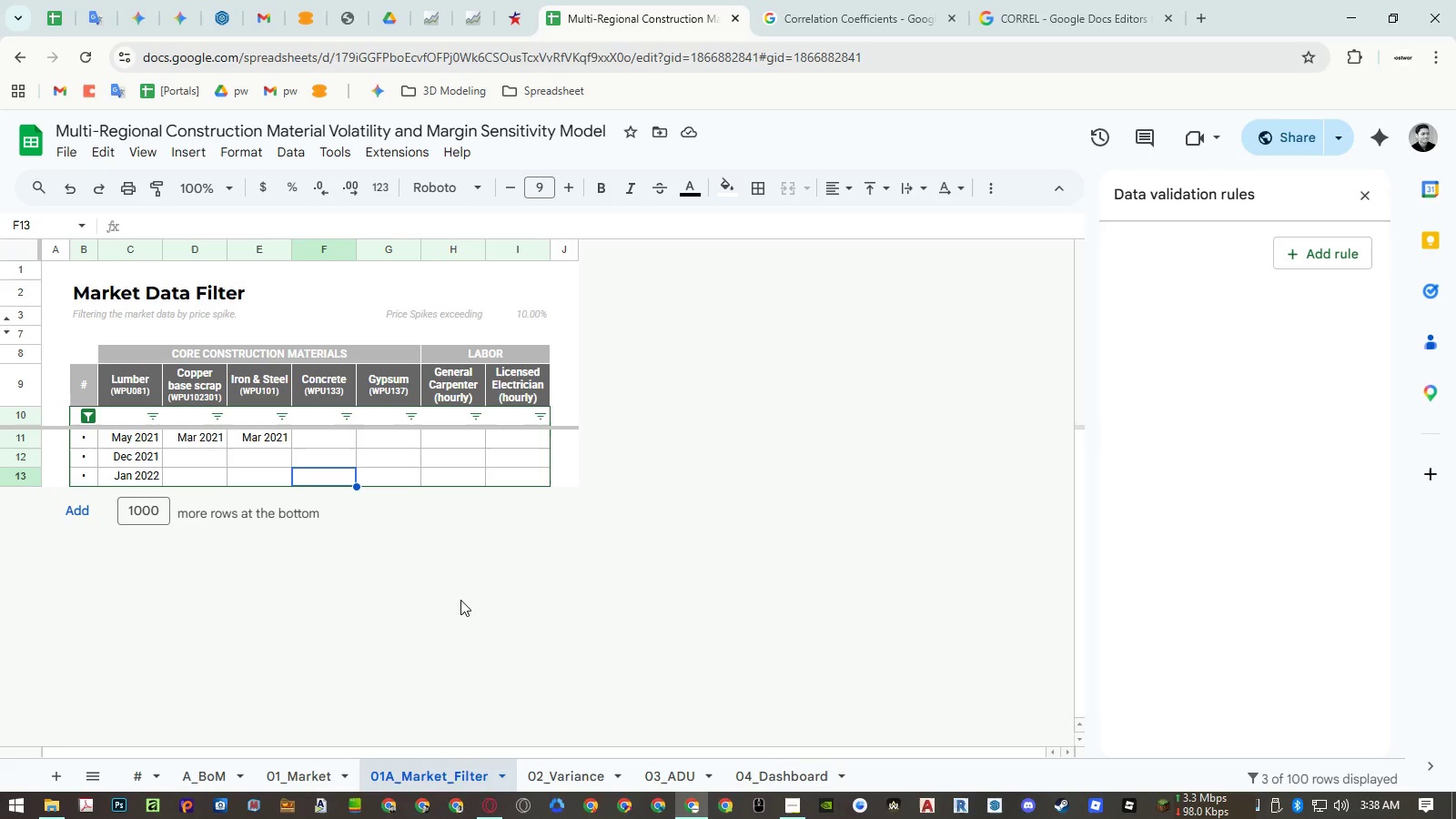 
left_click([329, 770])
 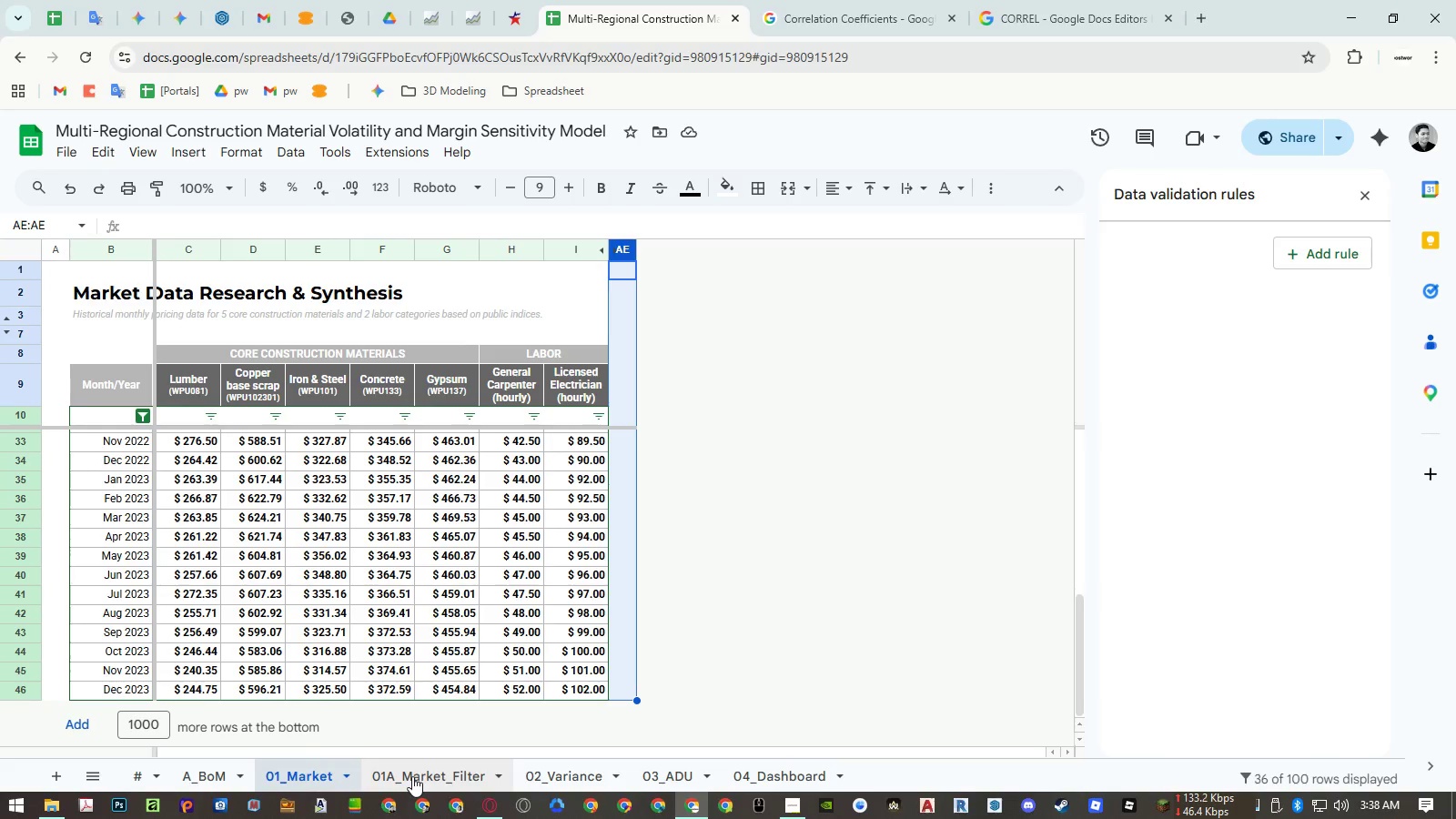 
left_click([111, 250])
 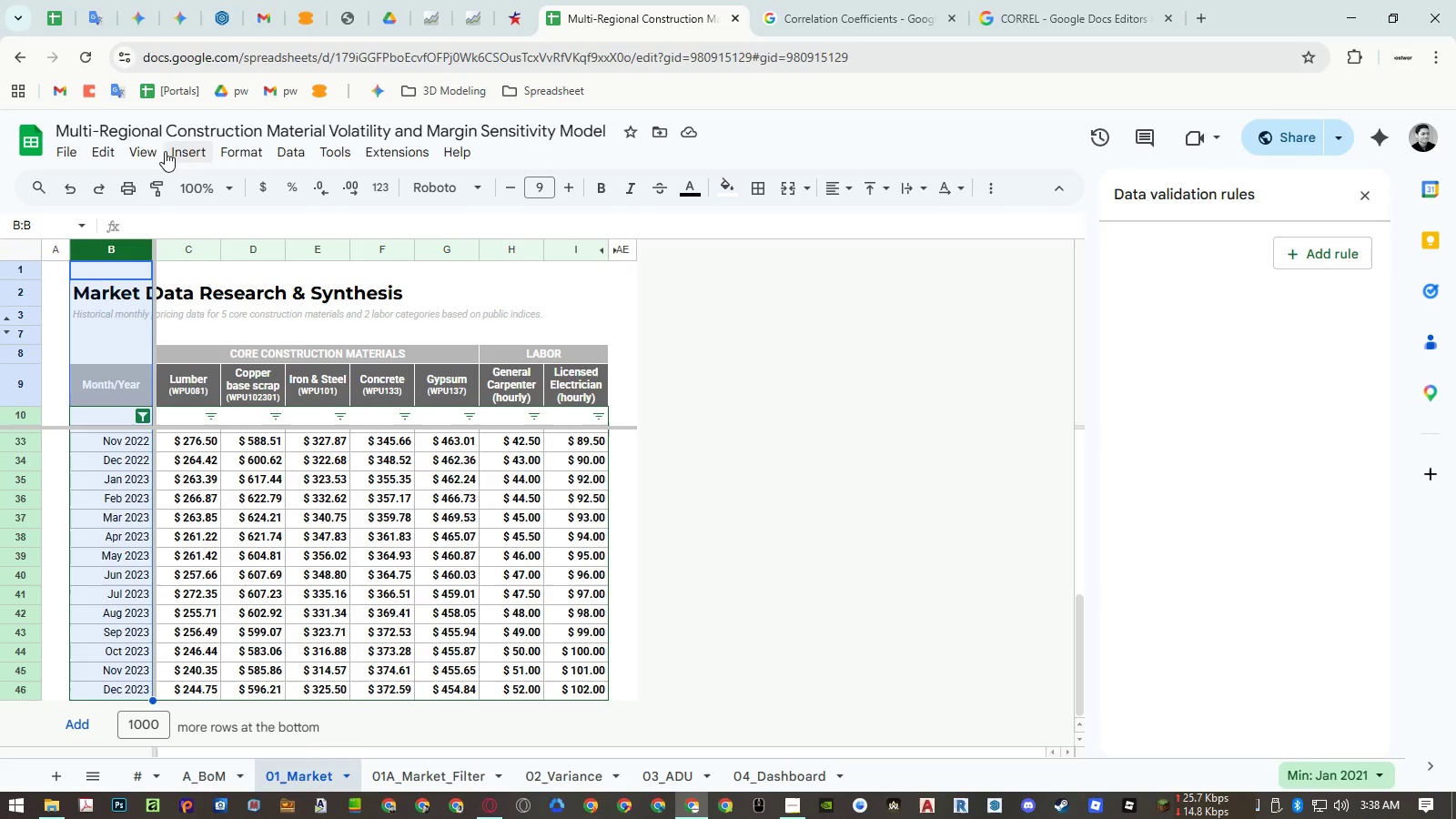 
left_click([153, 155])
 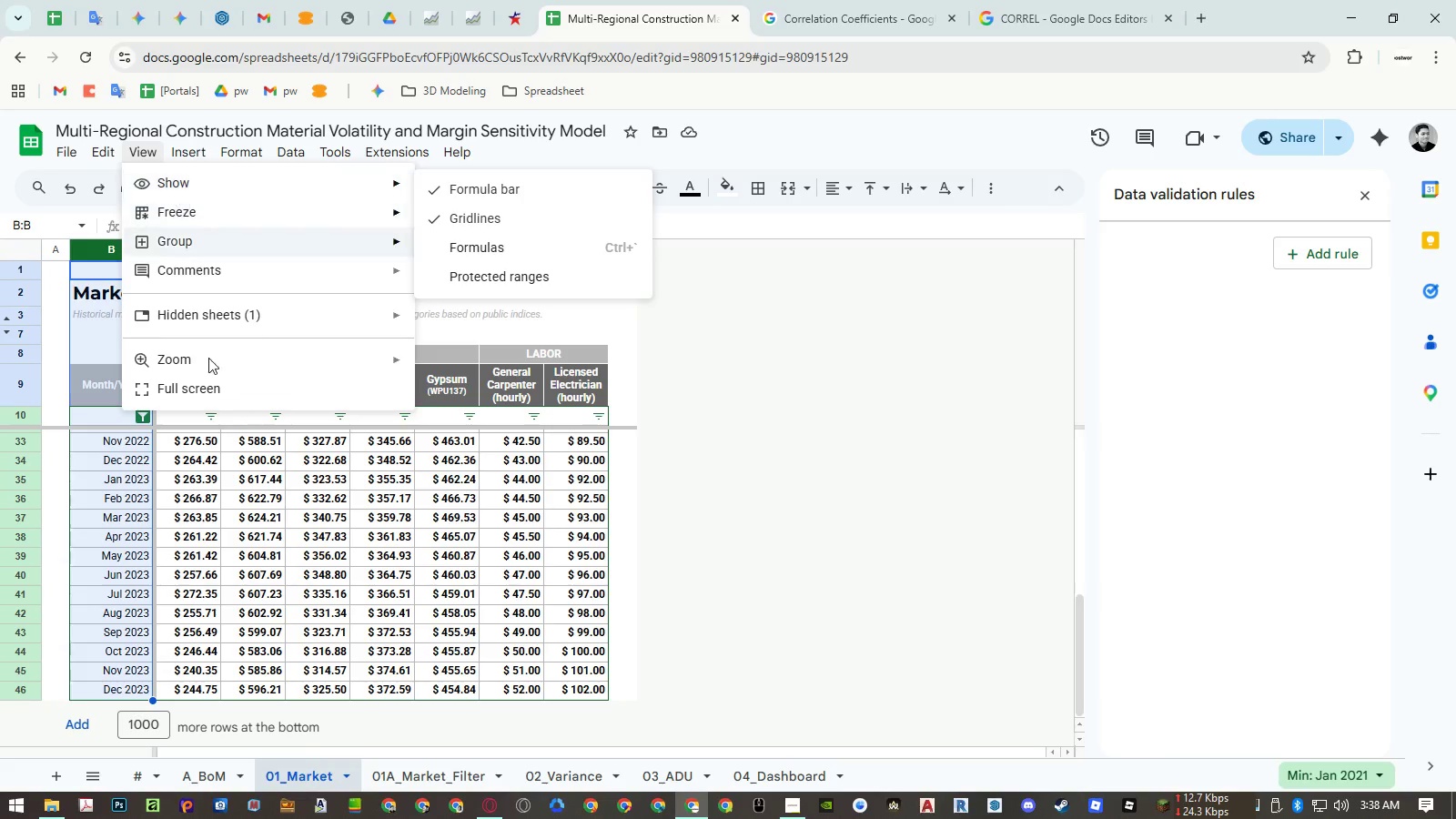 
left_click([212, 519])
 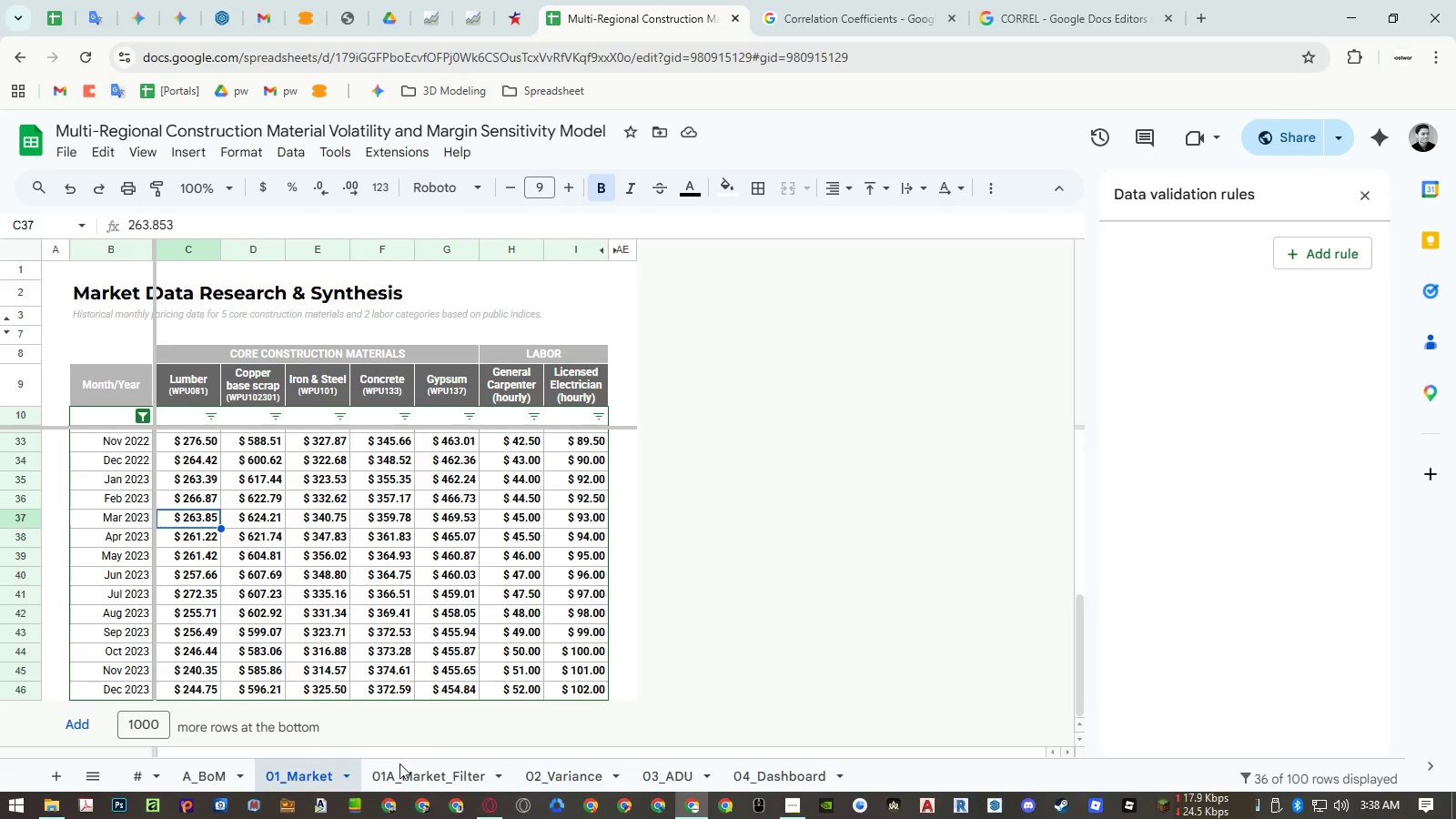 
left_click([408, 776])
 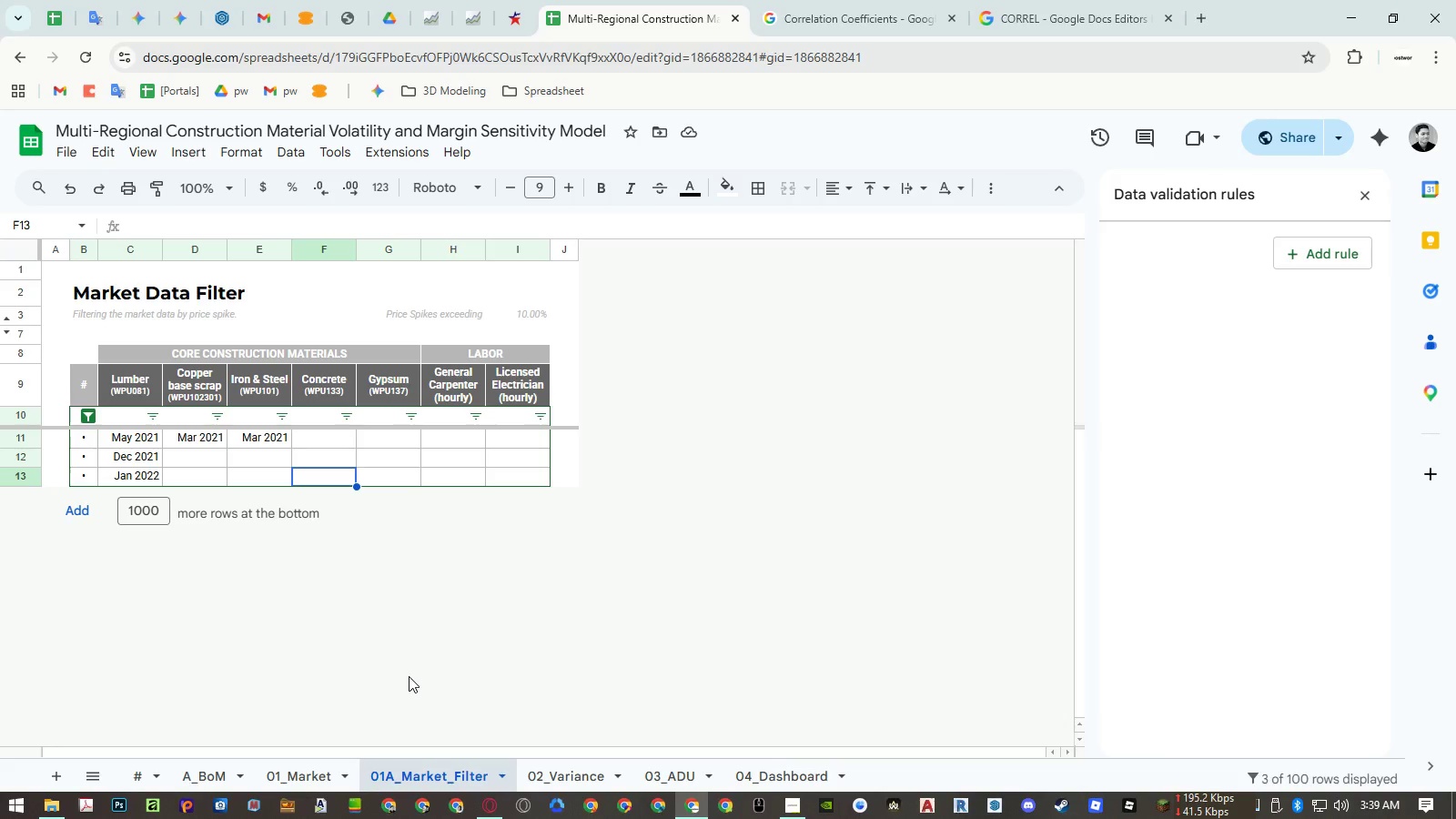 
wait(18.78)
 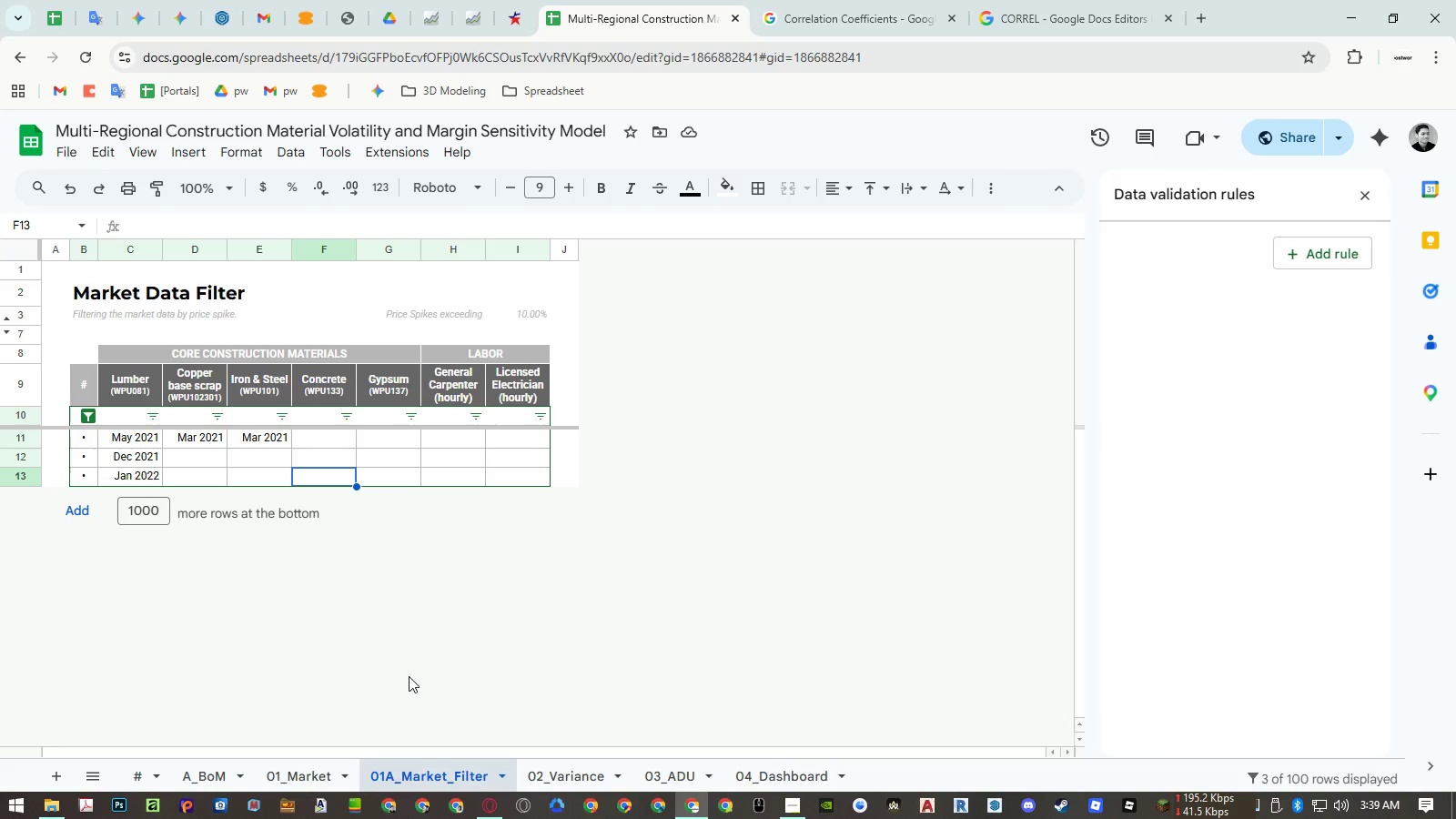 
left_click([795, 810])